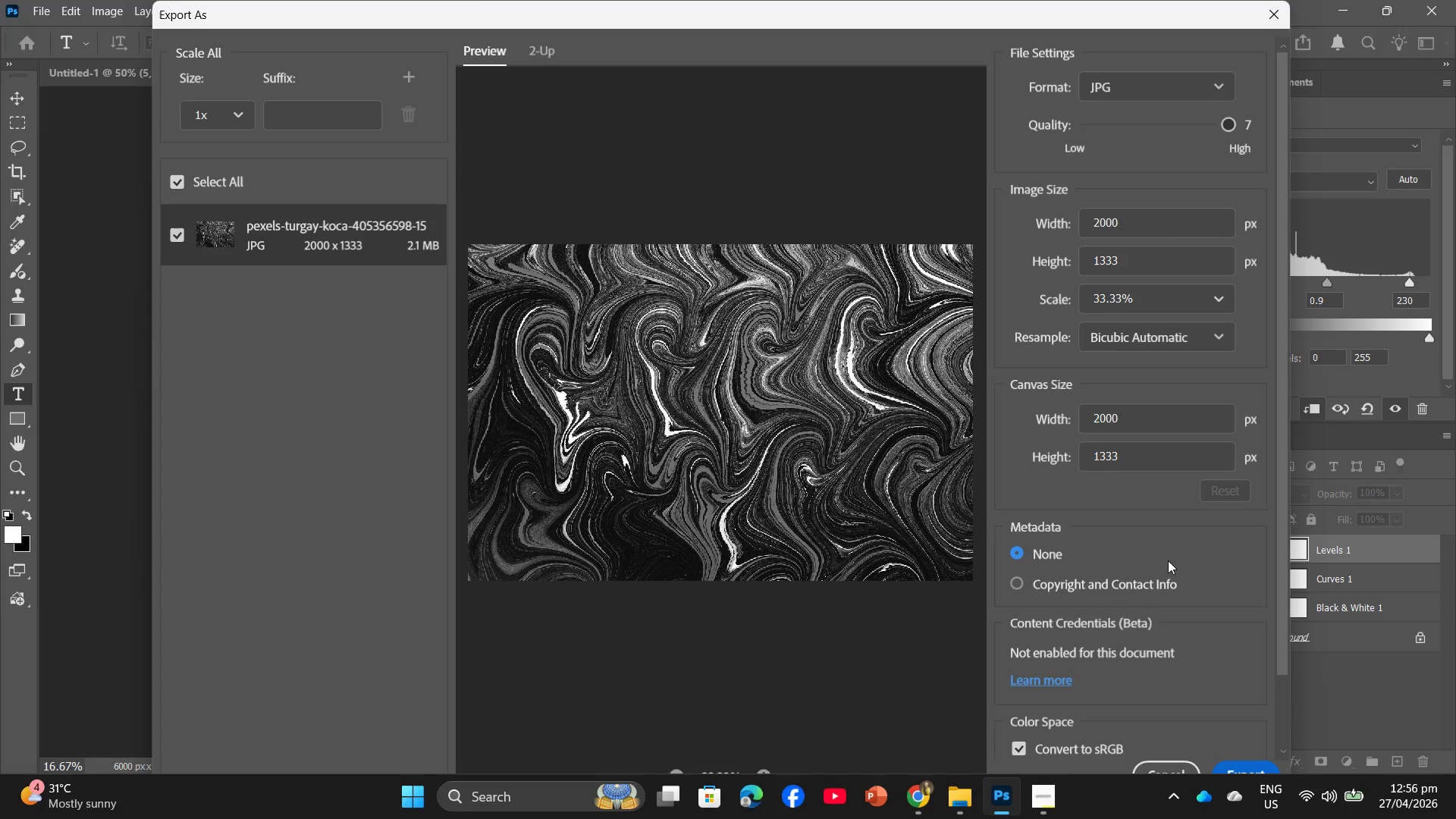 
double_click([194, 42])
 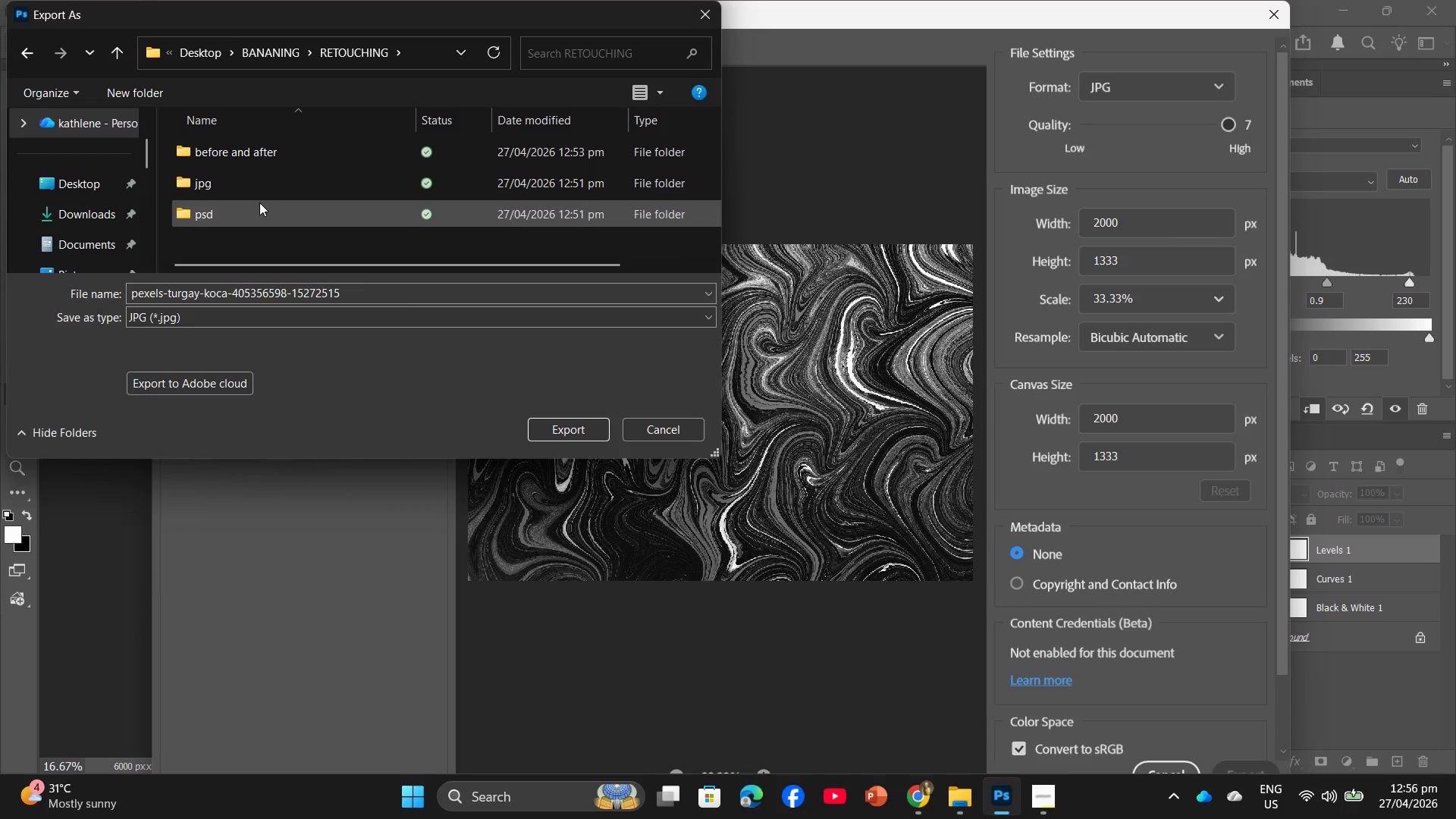 
double_click([258, 189])
 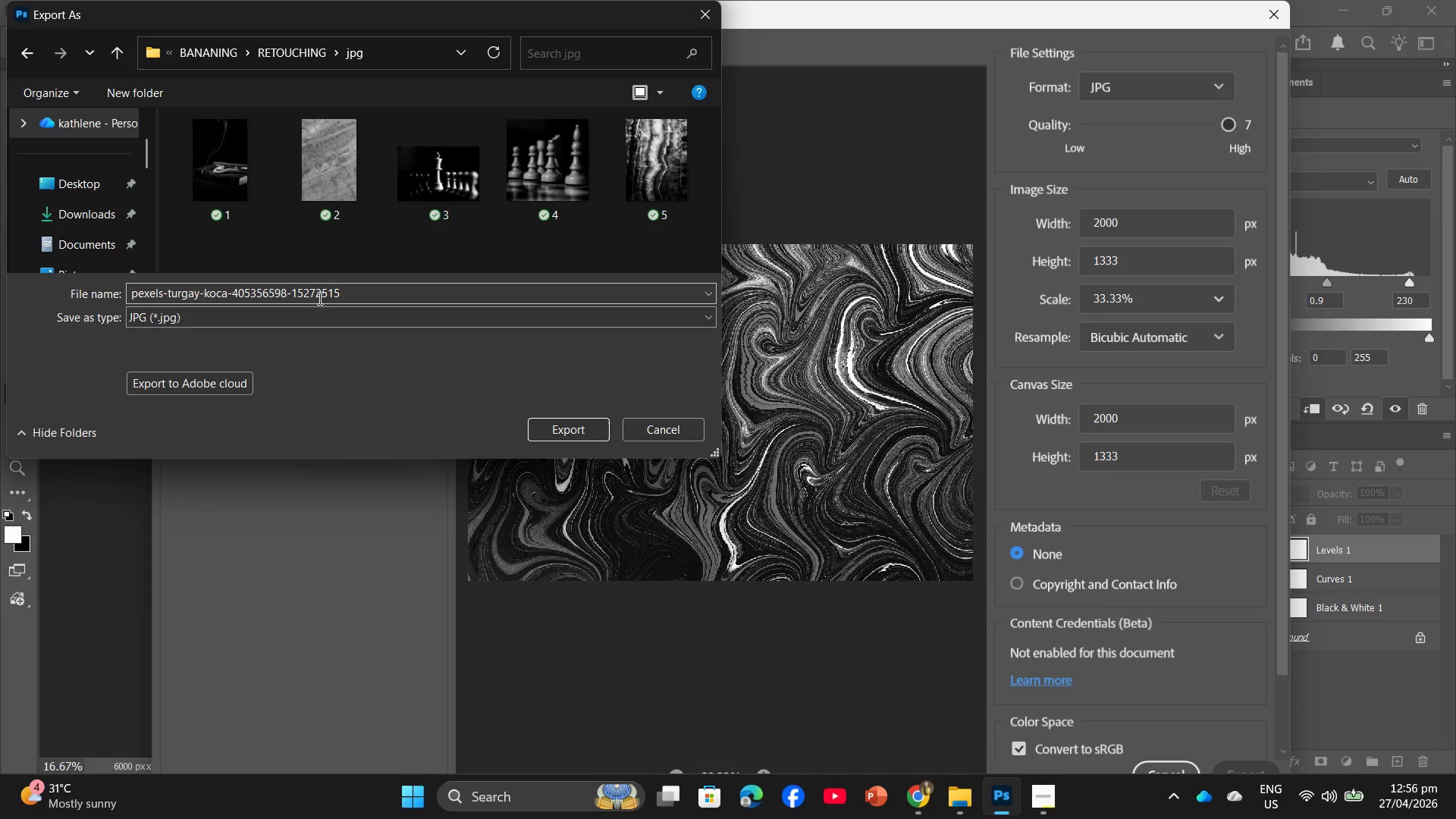 
left_click([374, 295])
 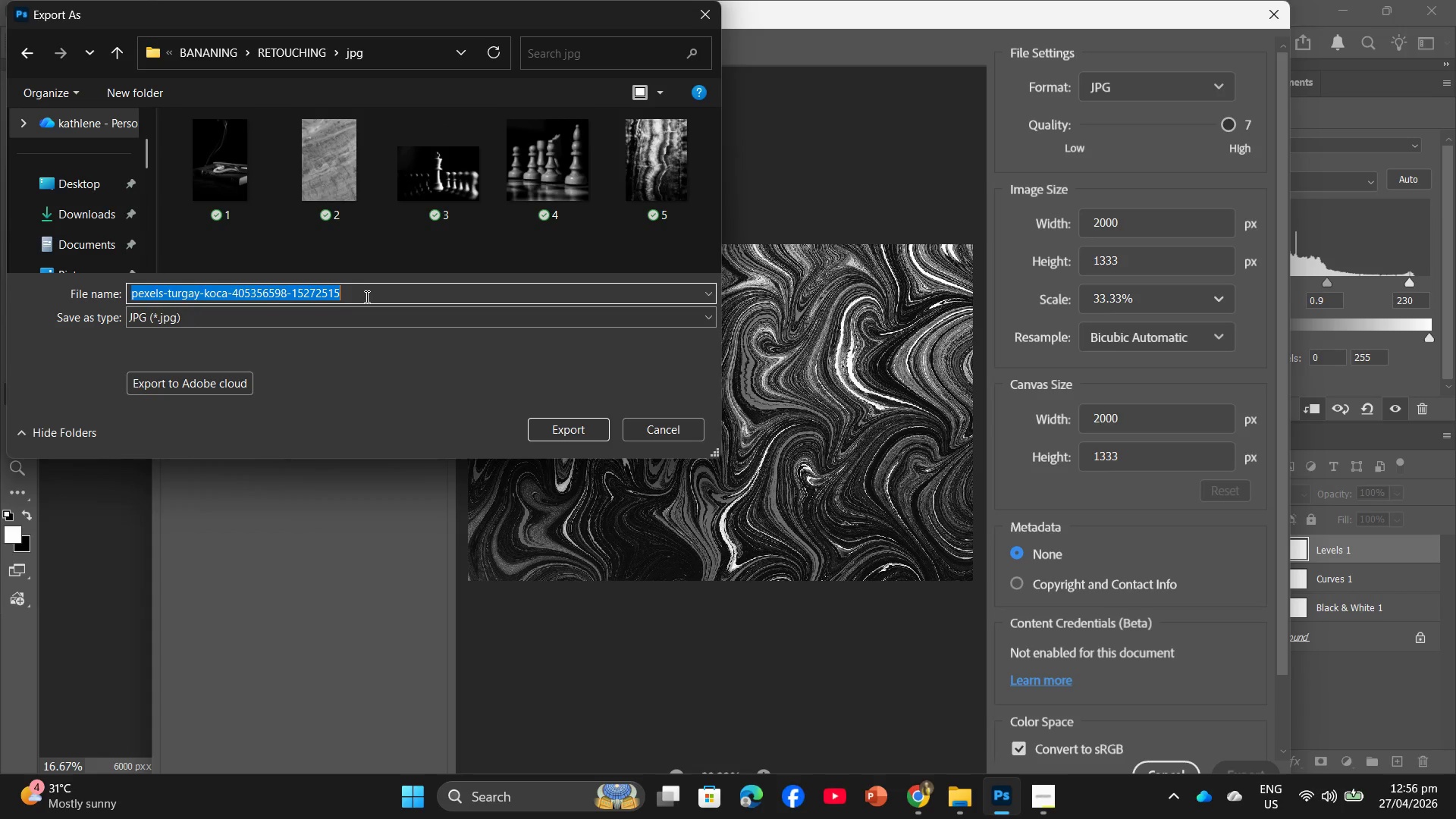 
key(Numpad6)
 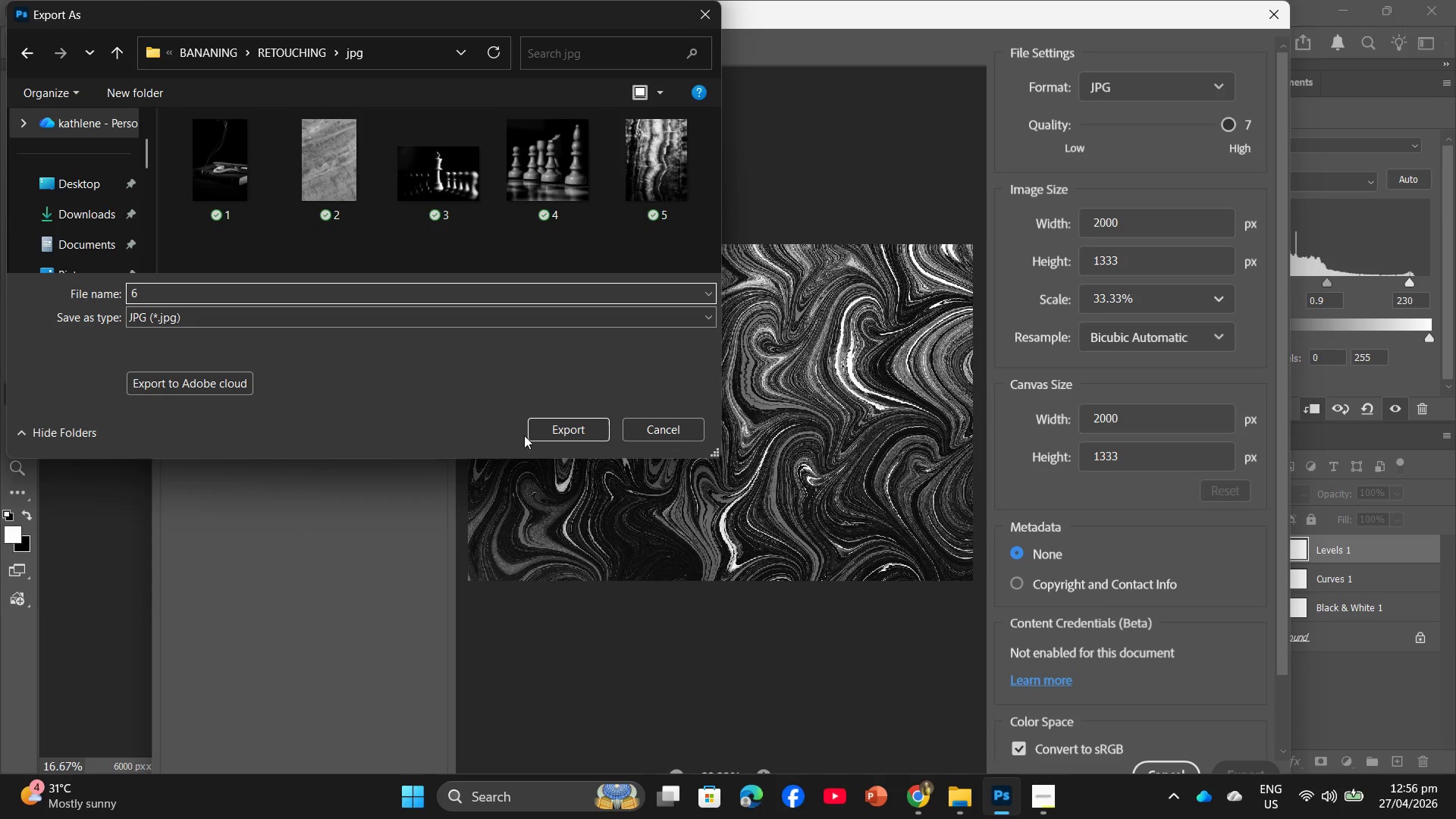 
left_click([535, 431])
 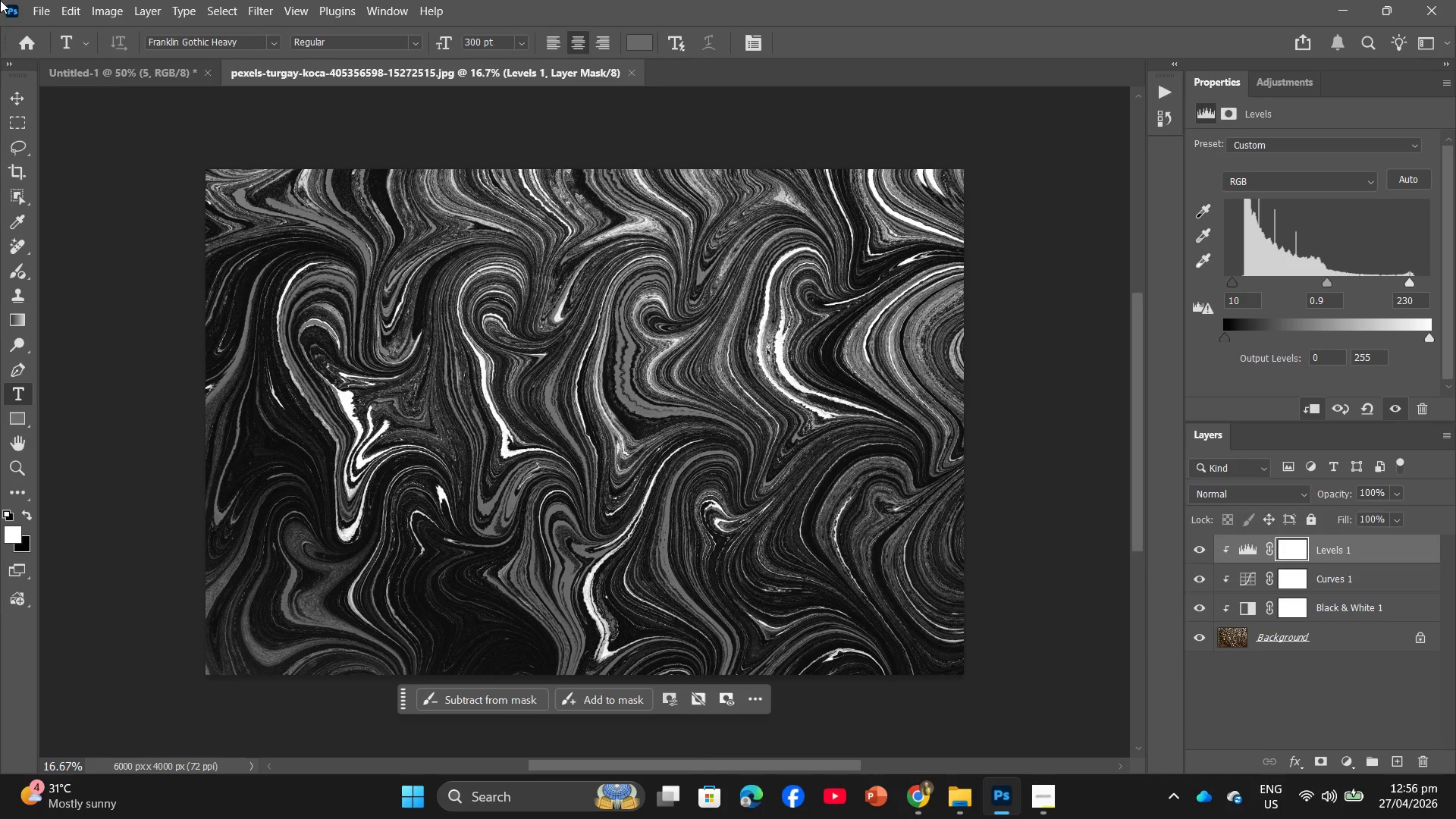 
double_click([42, 2])
 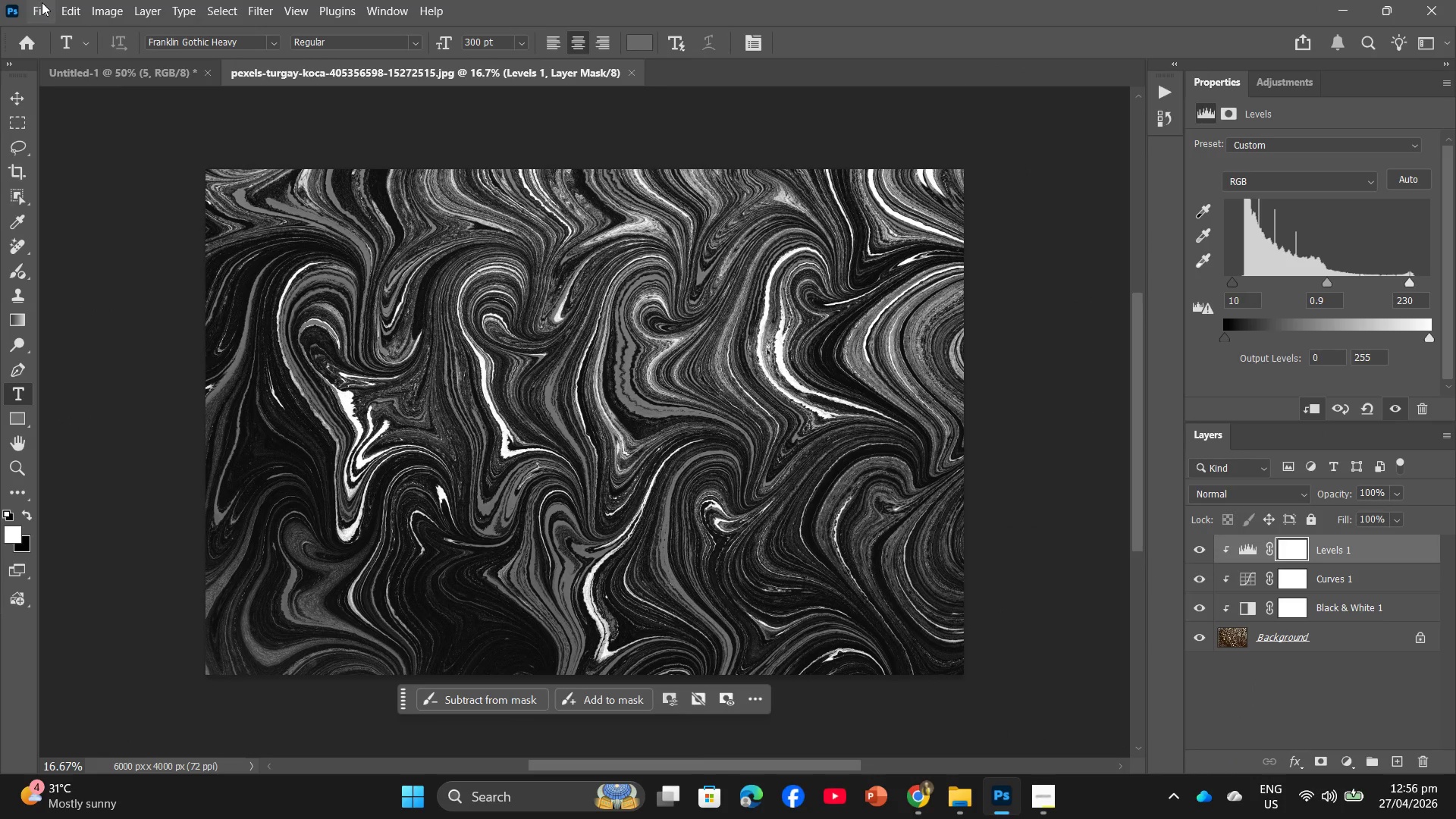 
left_click([42, 8])
 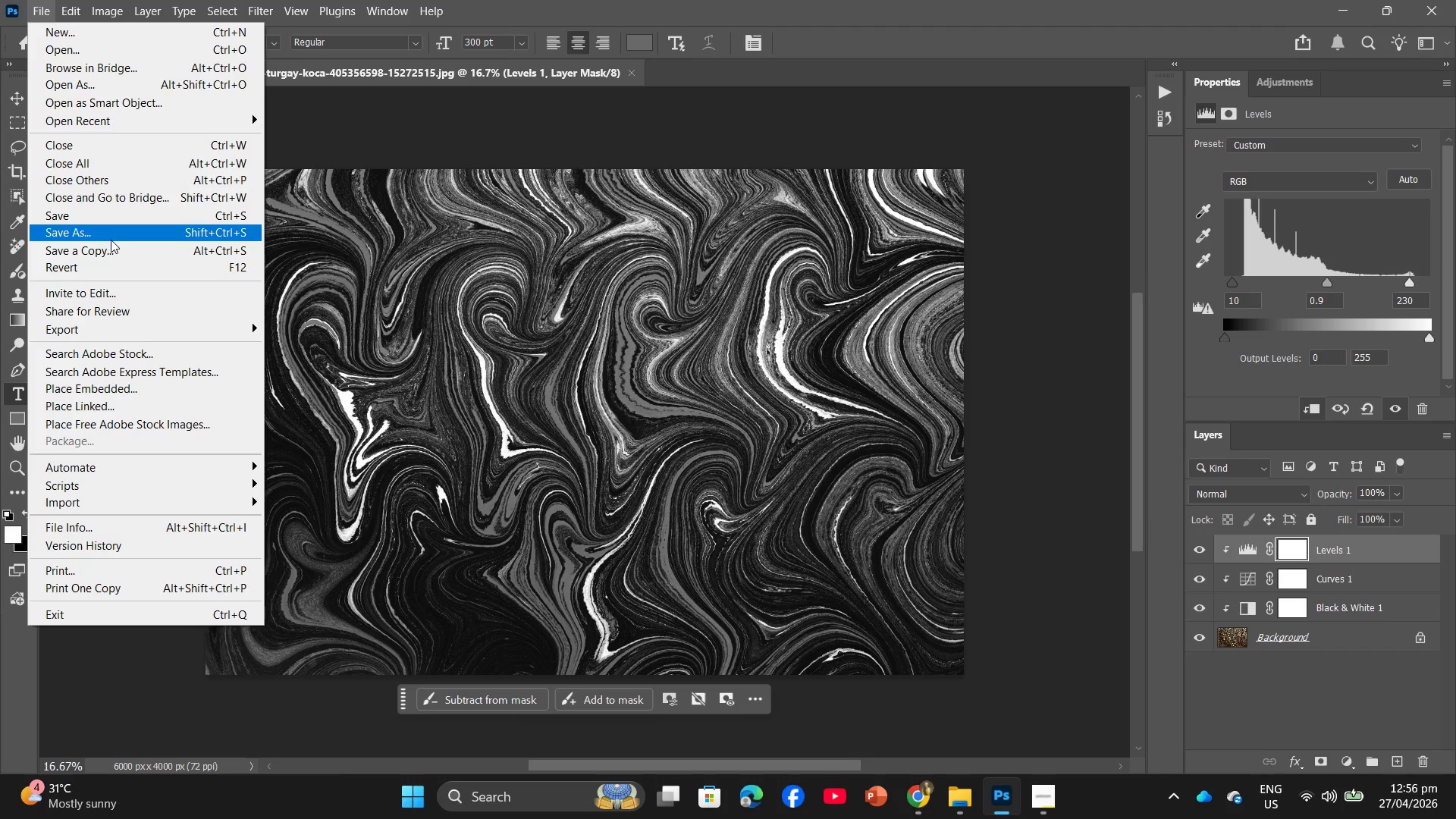 
left_click([140, 232])
 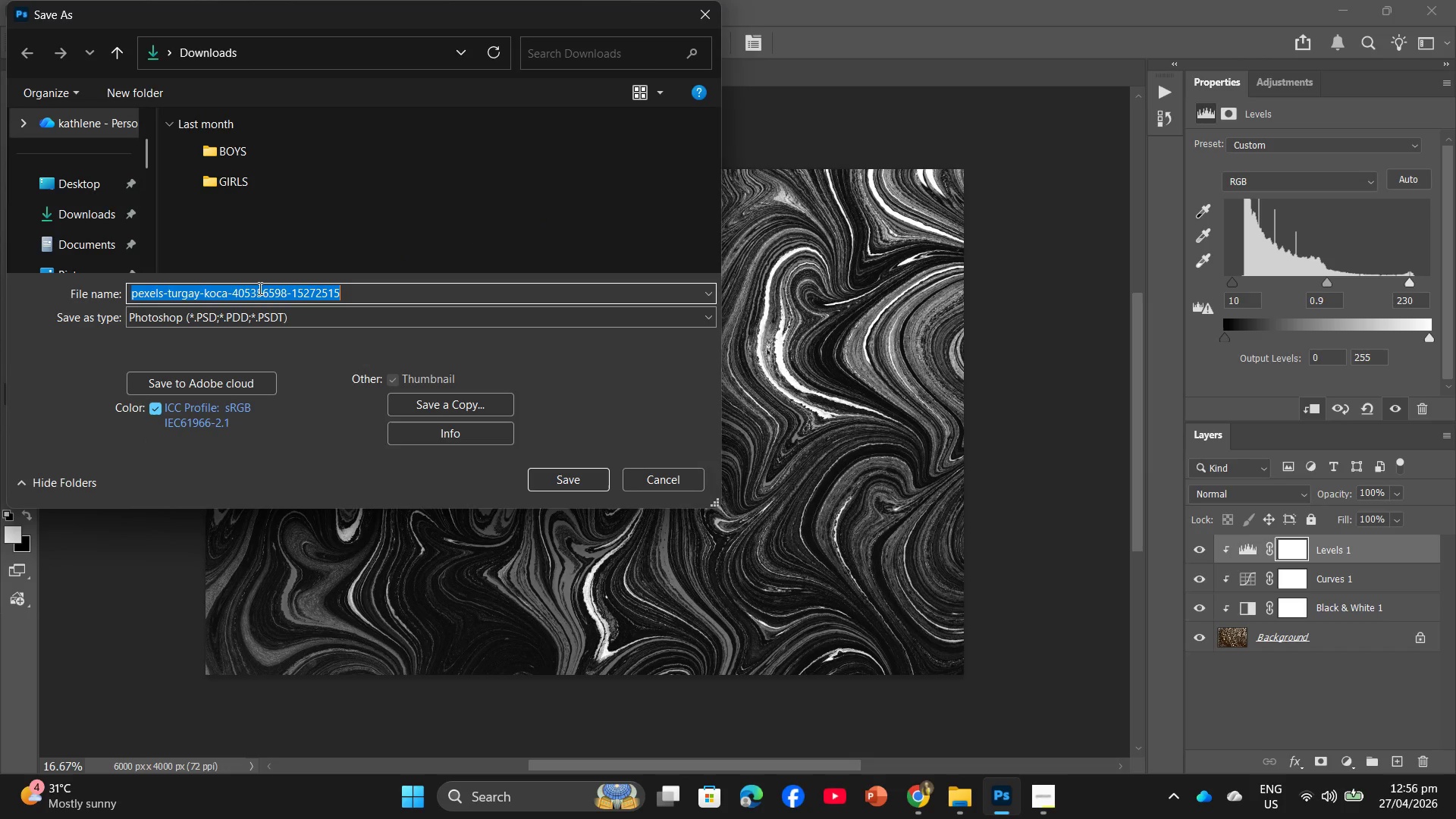 
scroll: coordinate [108, 202], scroll_direction: down, amount: 4.0
 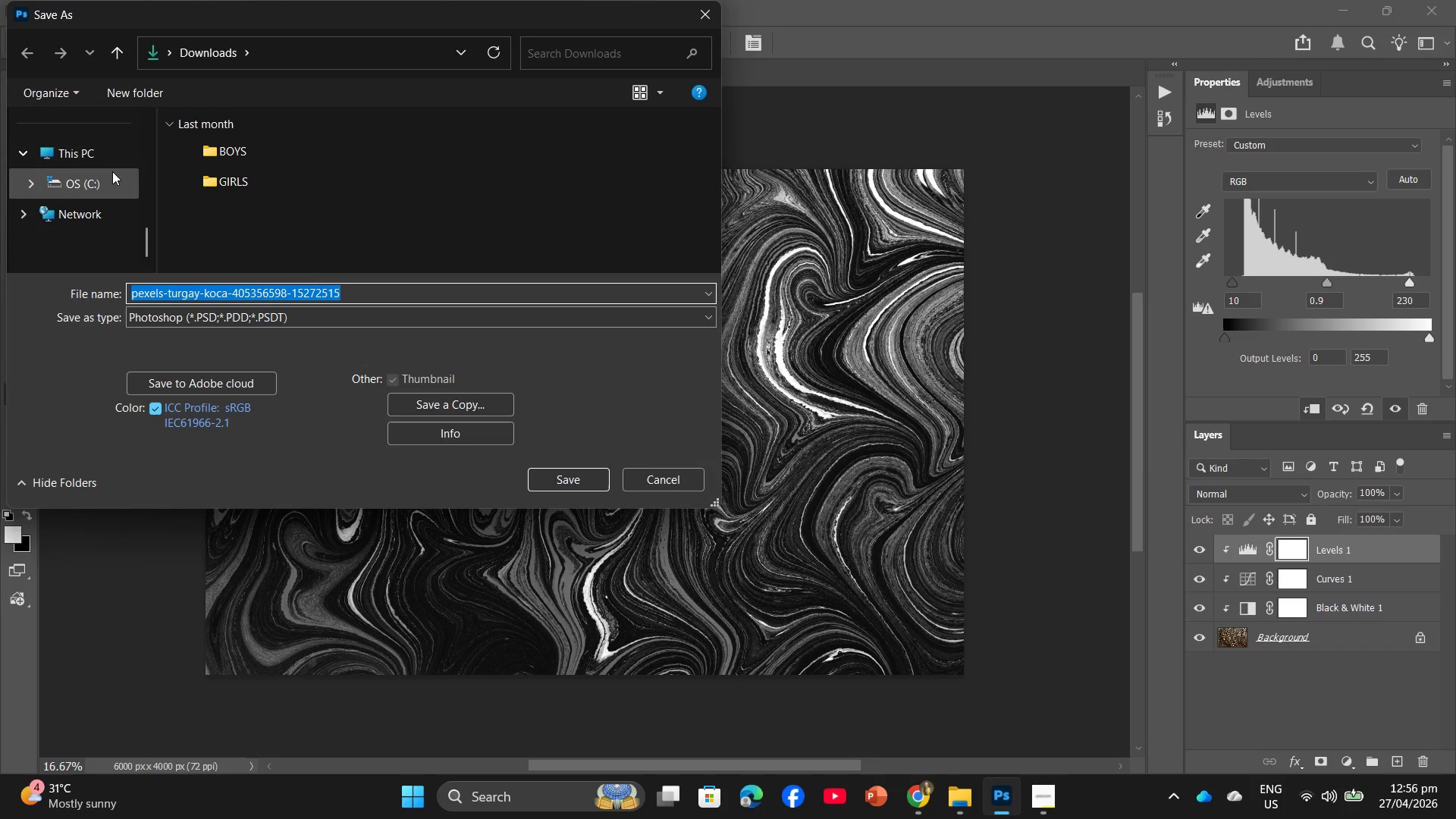 
scroll: coordinate [112, 171], scroll_direction: up, amount: 1.0
 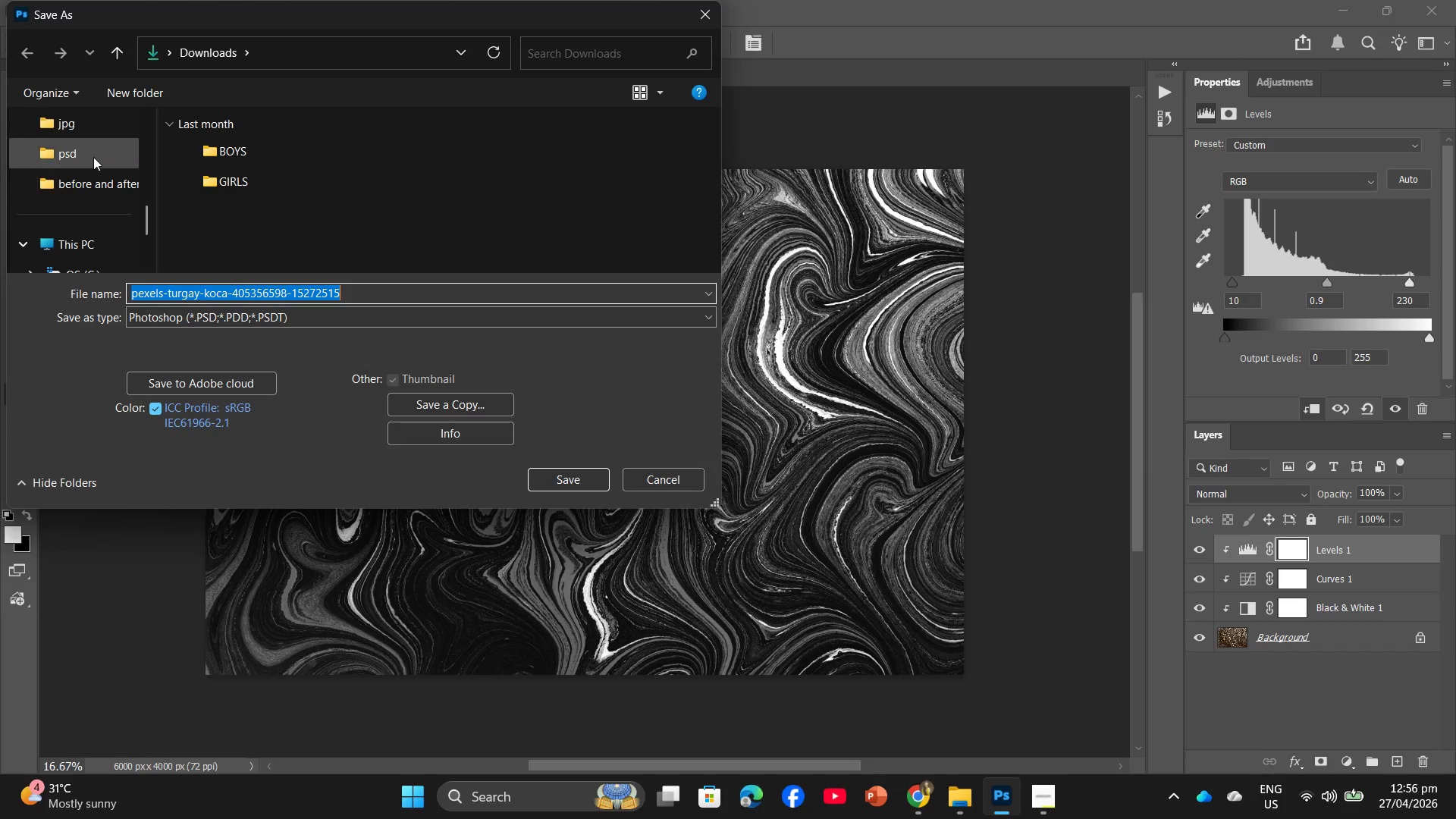 
left_click([93, 153])
 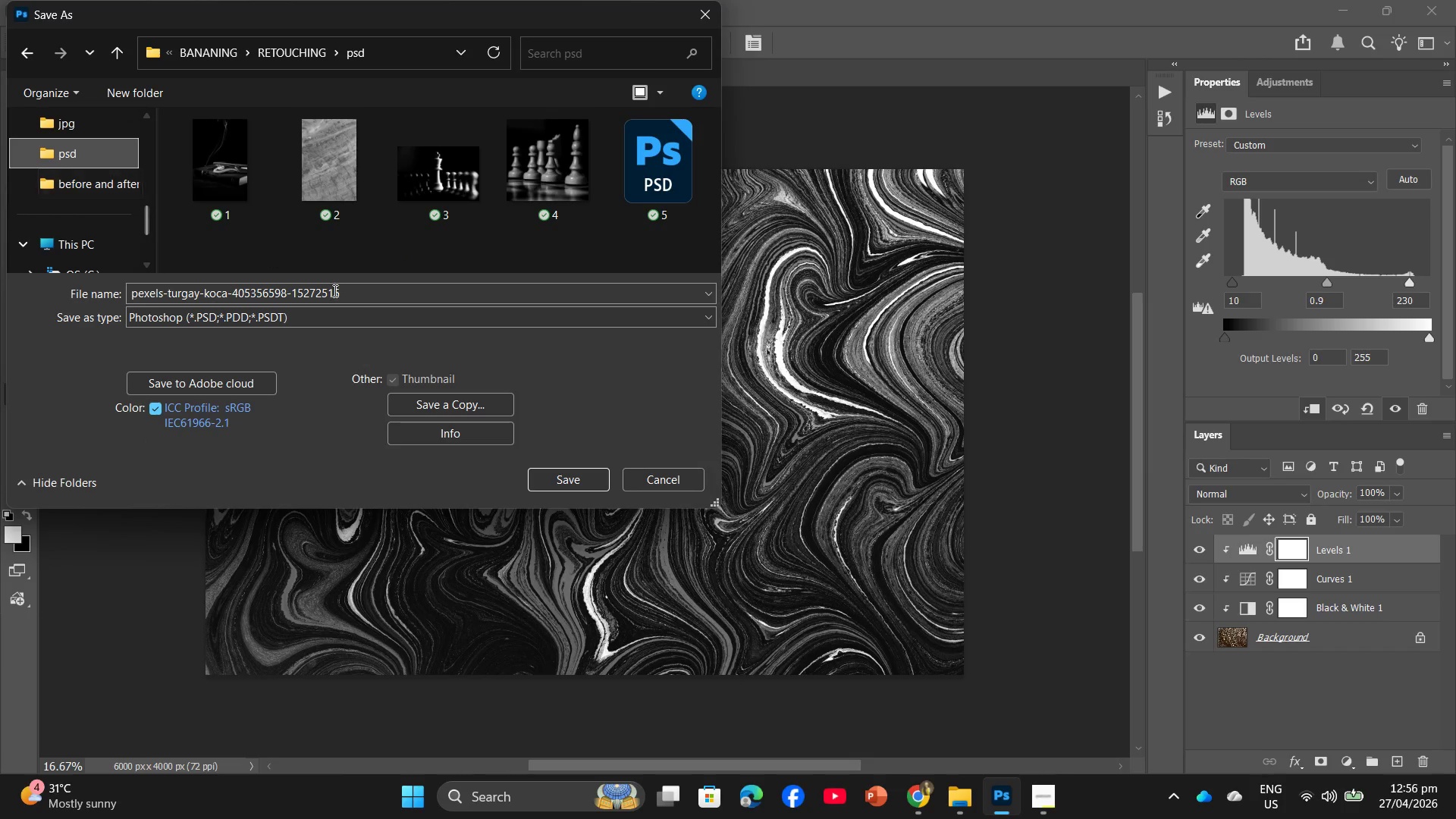 
left_click([366, 295])
 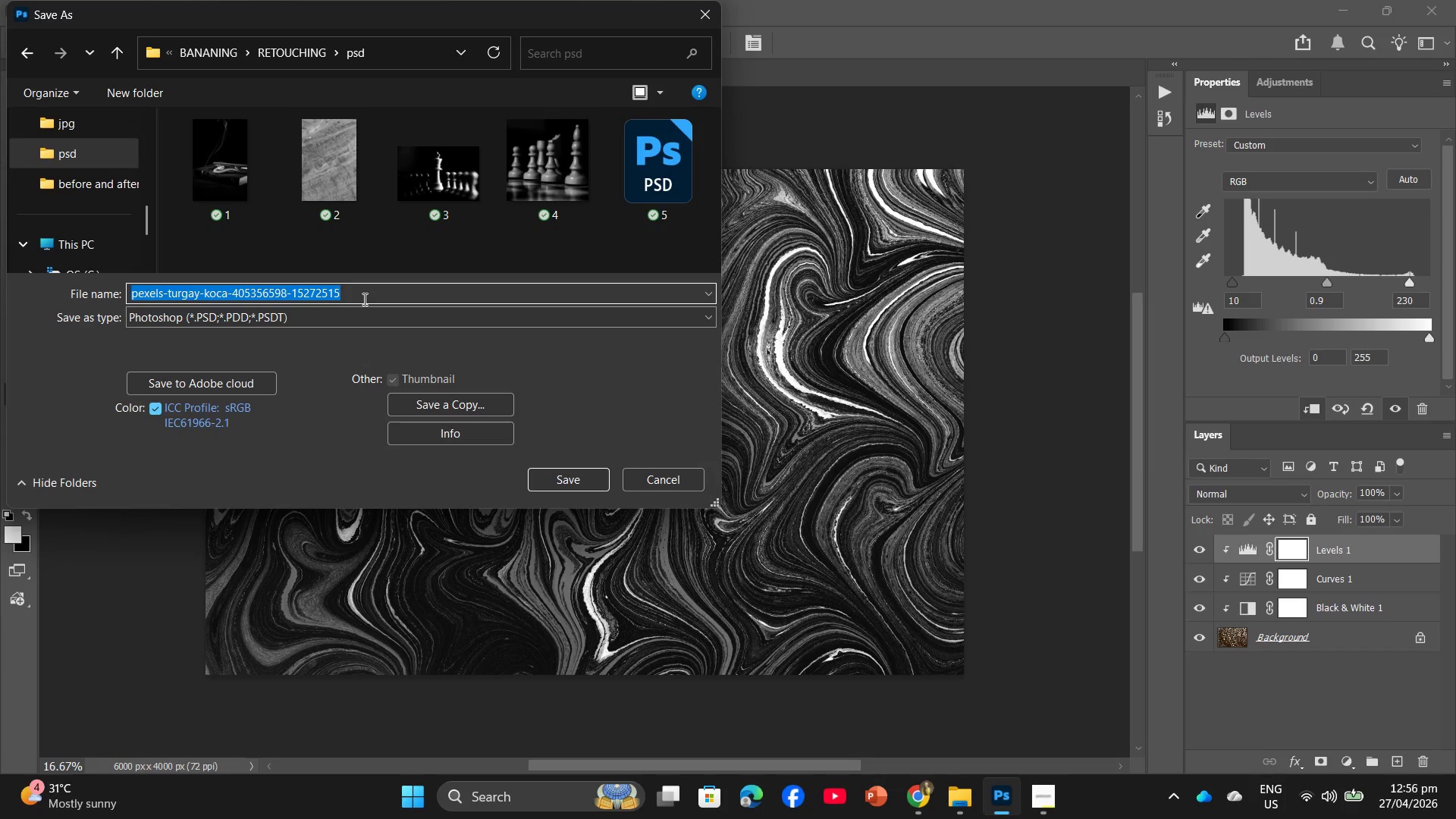 
key(Numpad6)
 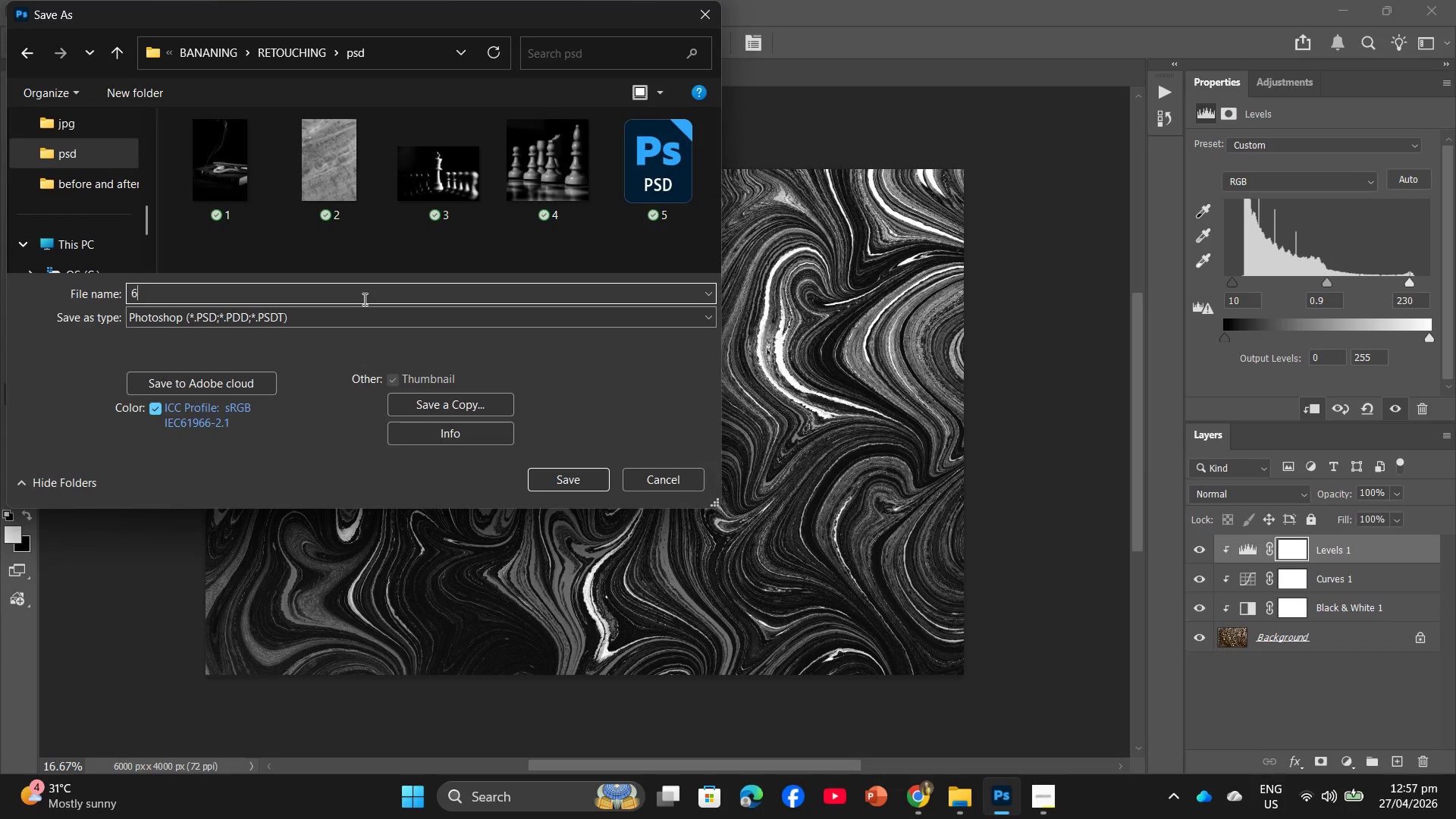 
key(Enter)
 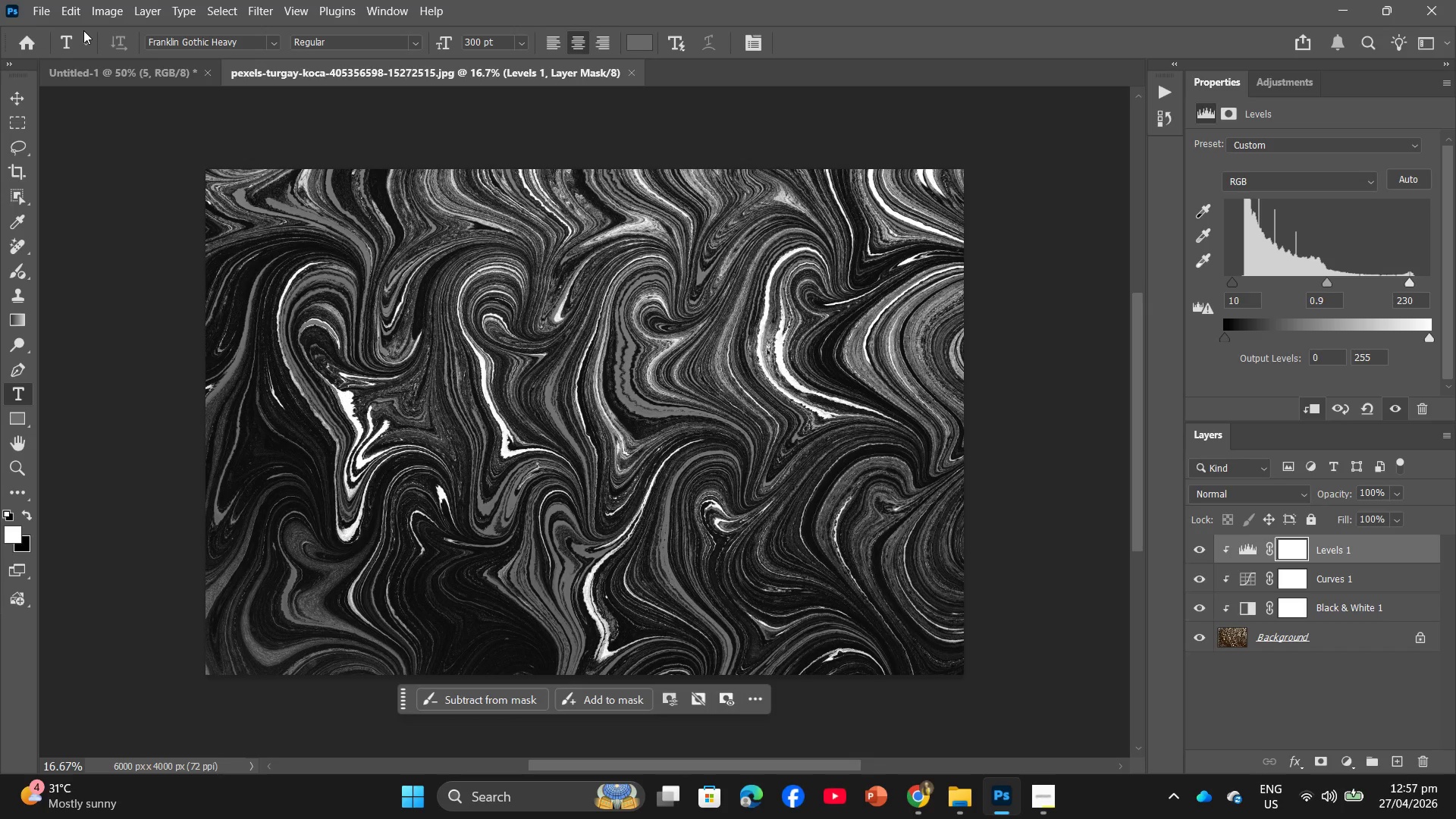 
left_click([108, 80])
 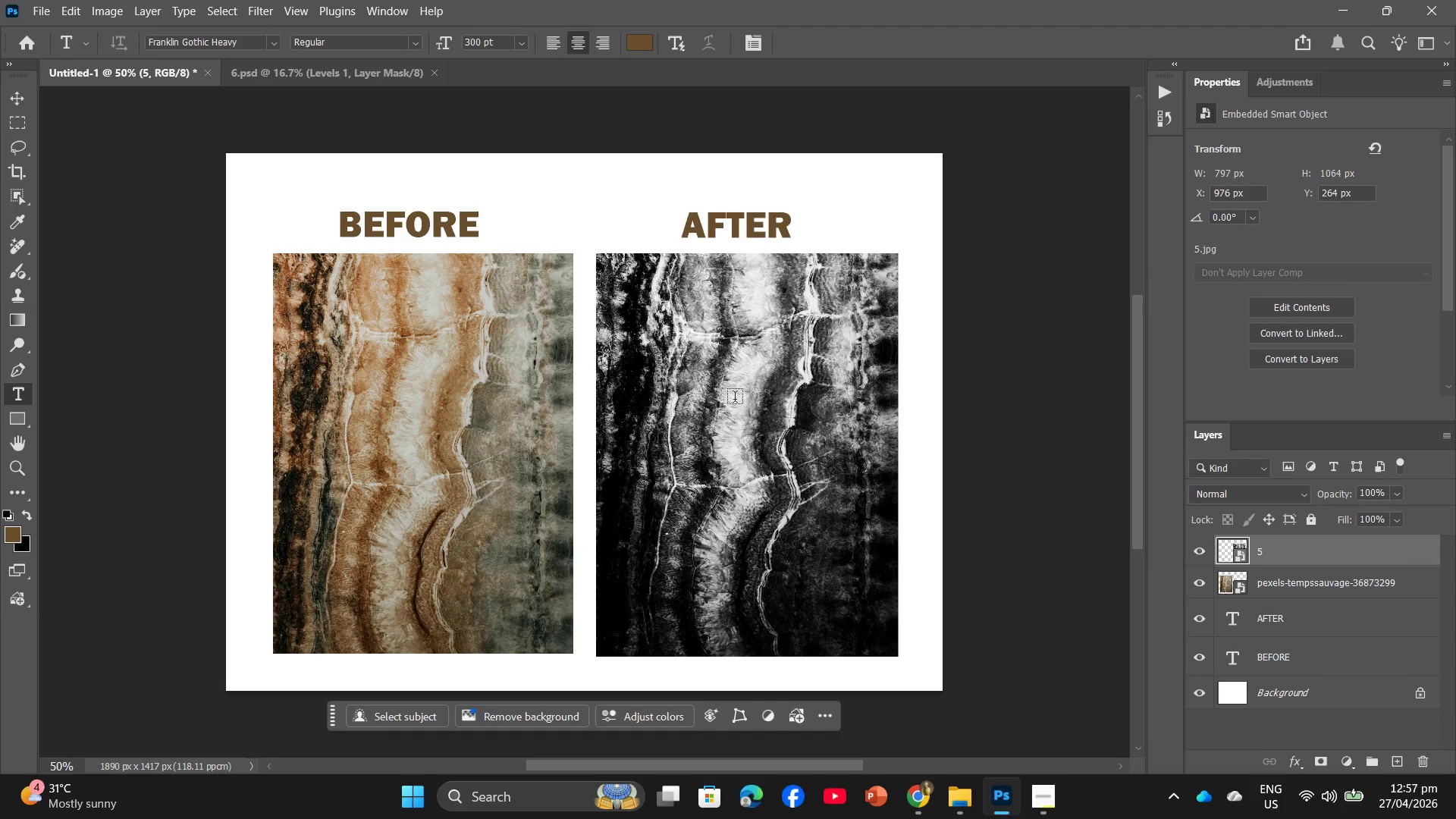 
left_click_drag(start_coordinate=[1319, 547], to_coordinate=[1422, 759])
 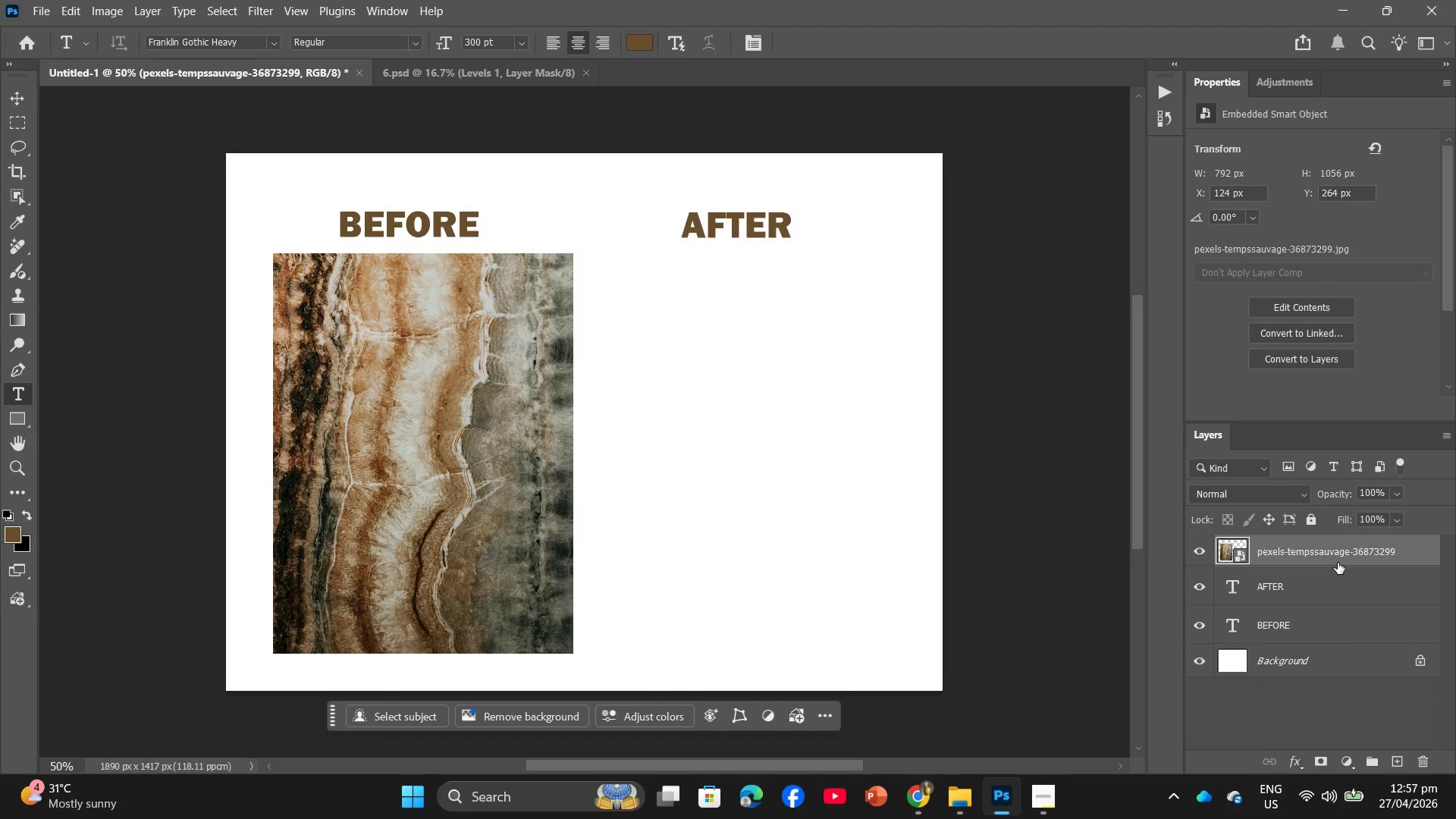 
left_click_drag(start_coordinate=[1333, 551], to_coordinate=[1426, 754])
 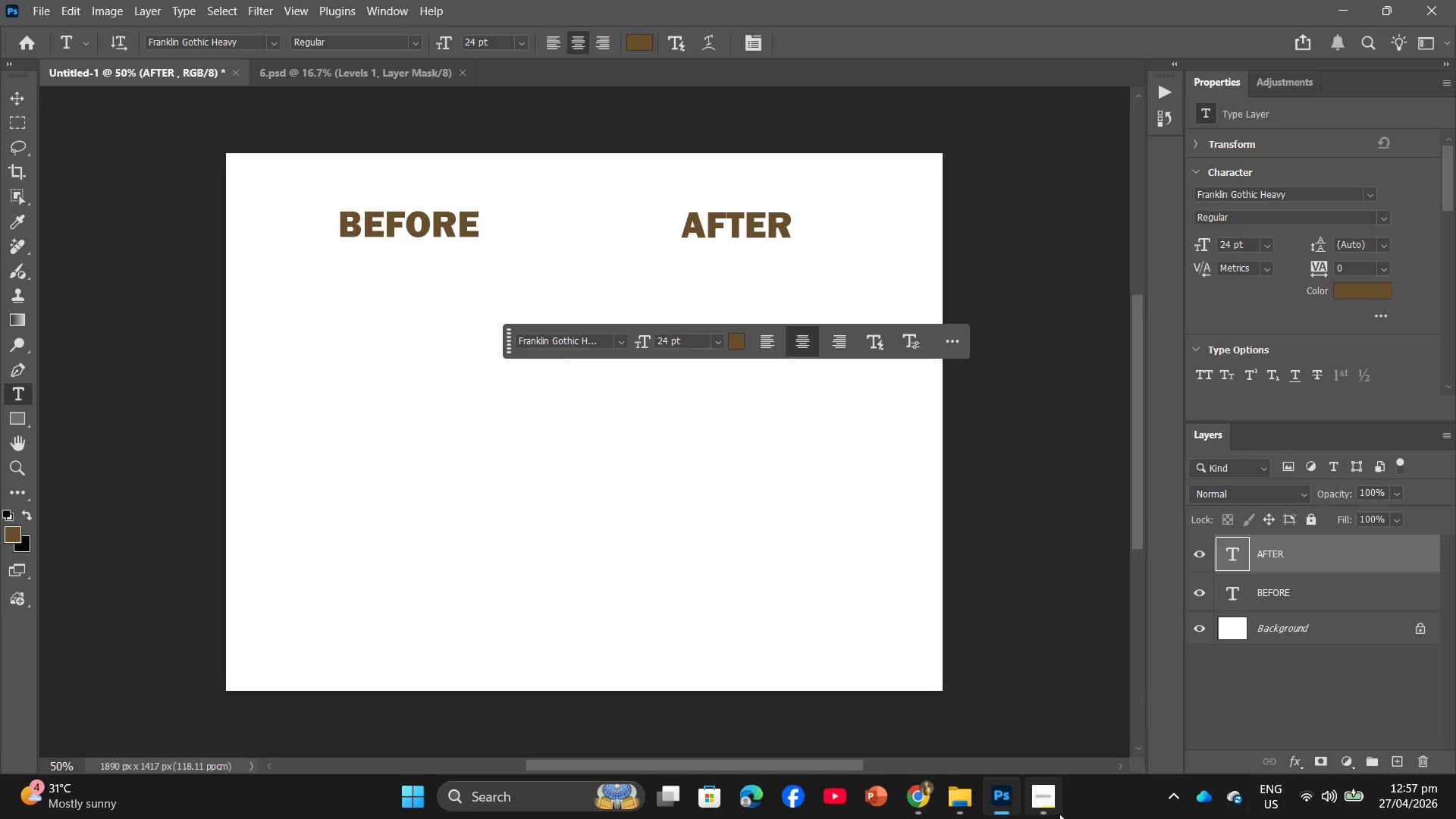 
left_click([968, 802])
 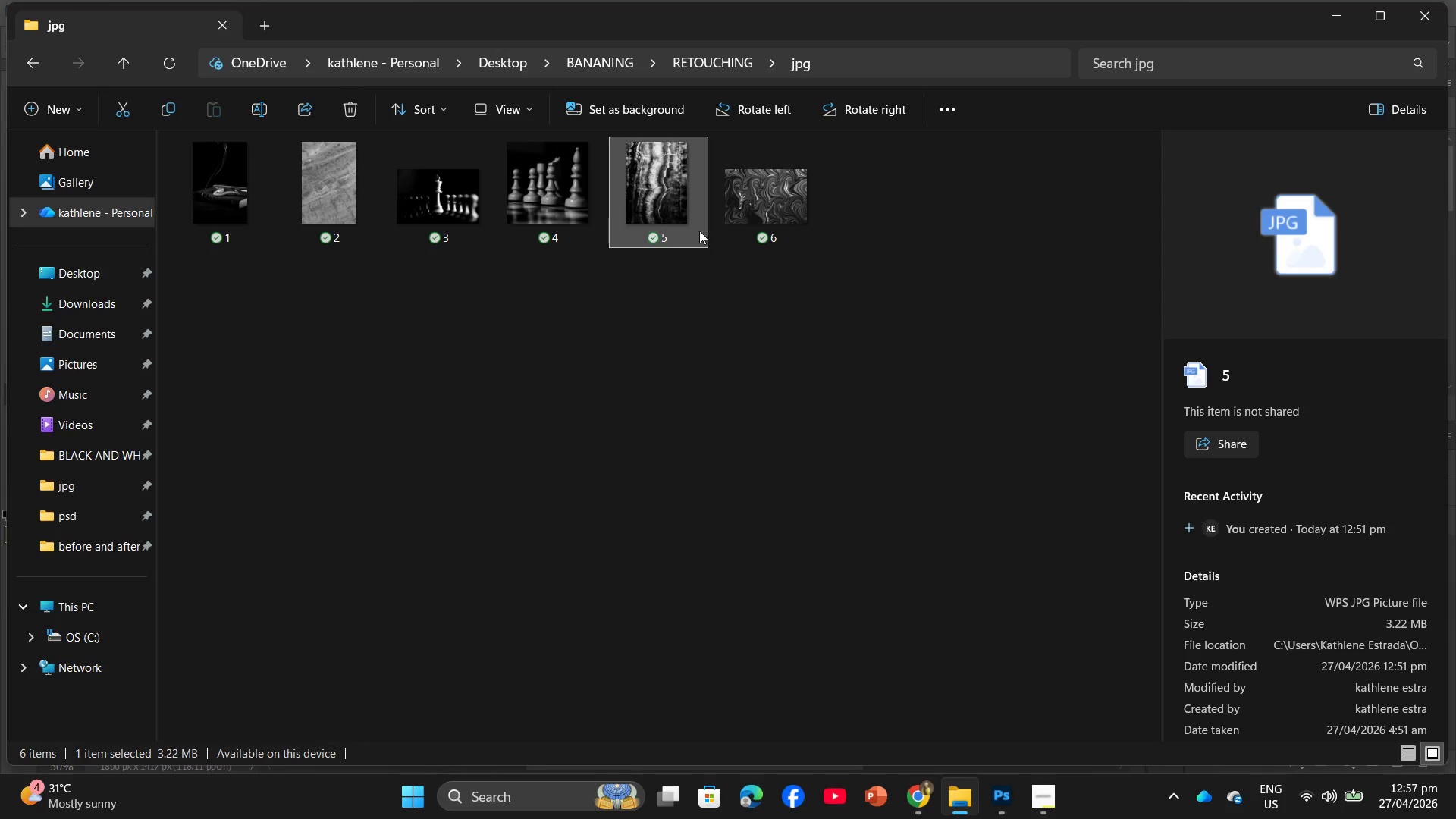 
left_click_drag(start_coordinate=[760, 215], to_coordinate=[727, 479])
 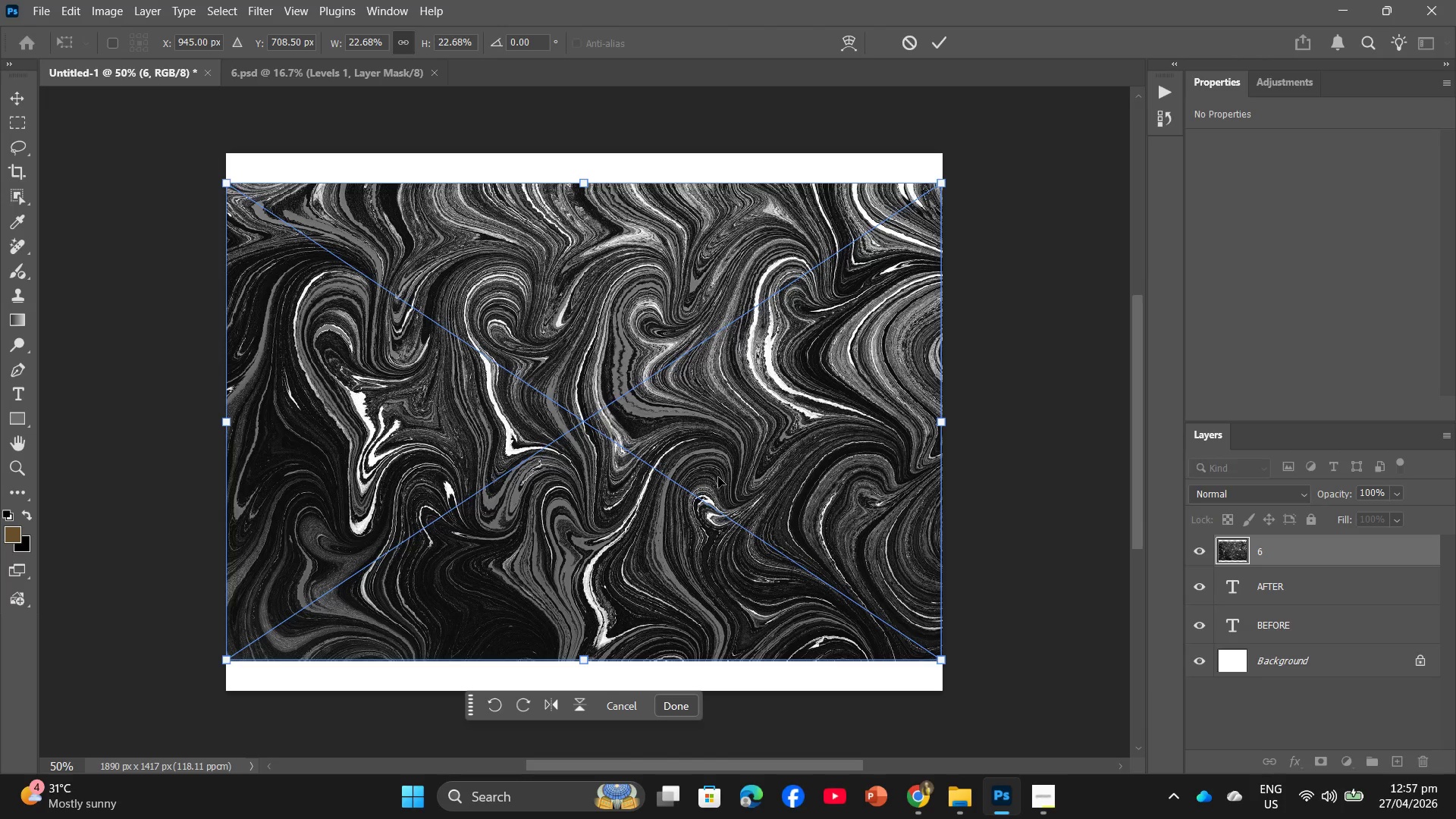 
wait(36.2)
 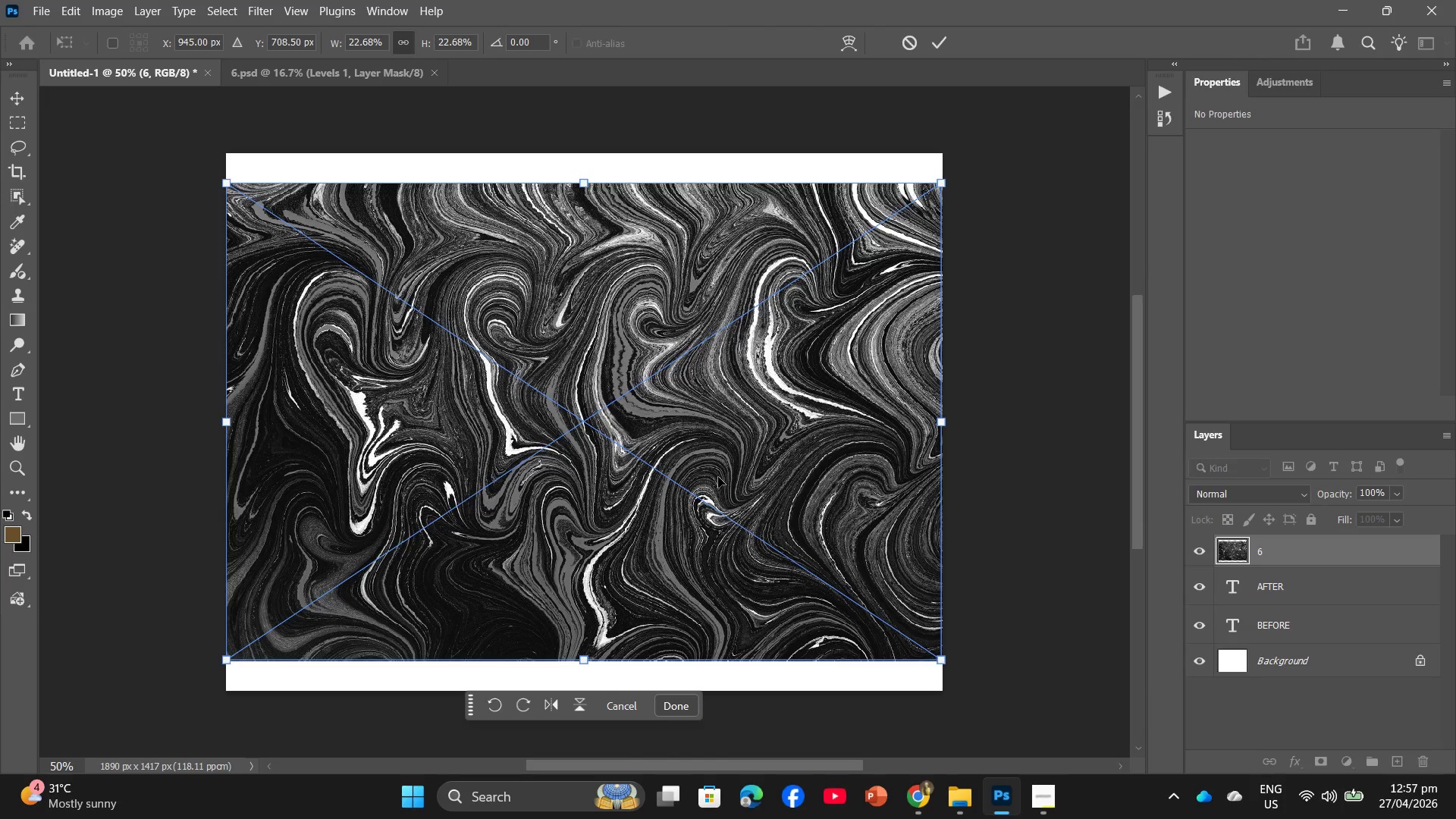 
left_click_drag(start_coordinate=[939, 660], to_coordinate=[547, 475])
 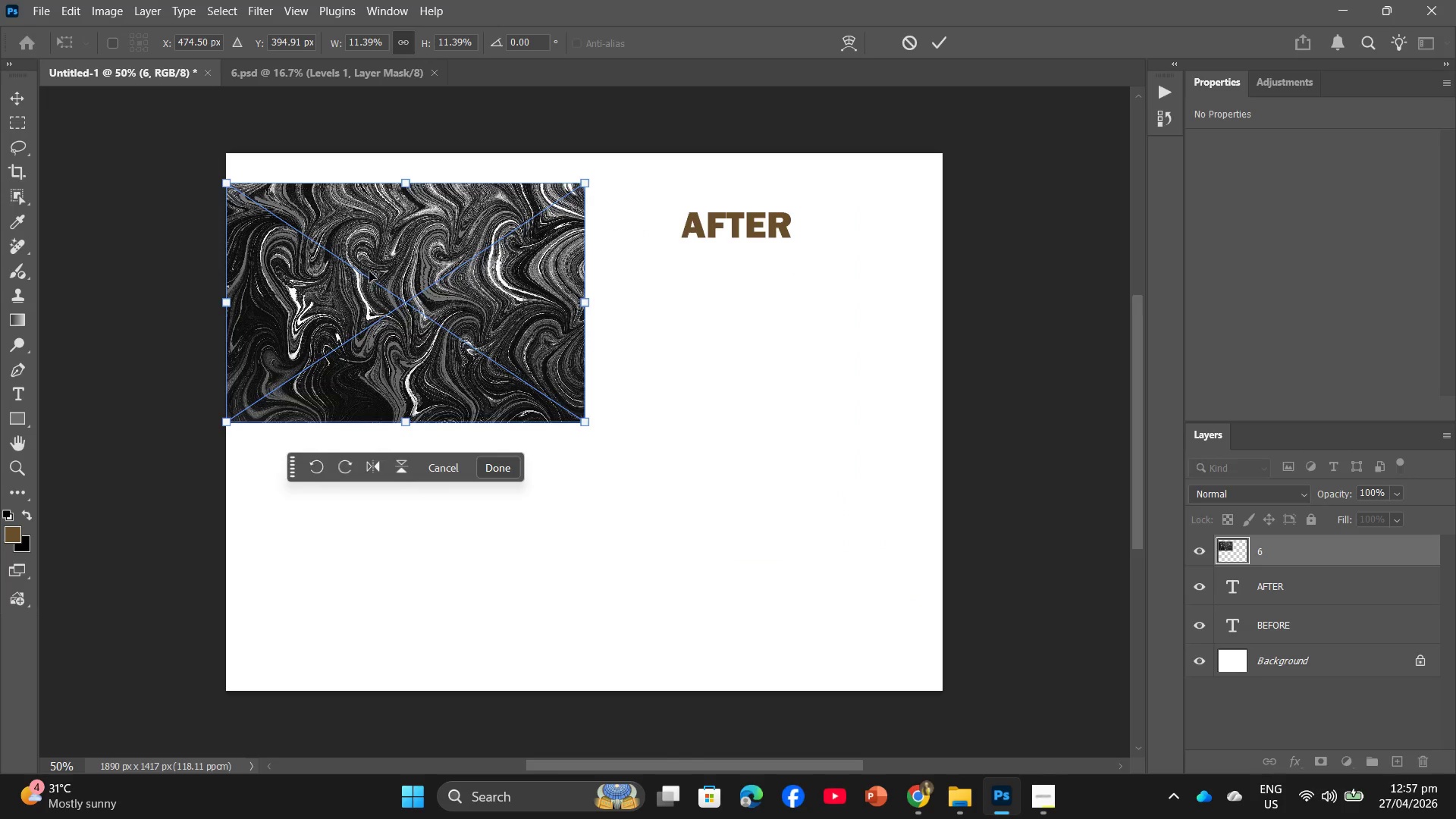 
left_click_drag(start_coordinate=[371, 271], to_coordinate=[701, 419])
 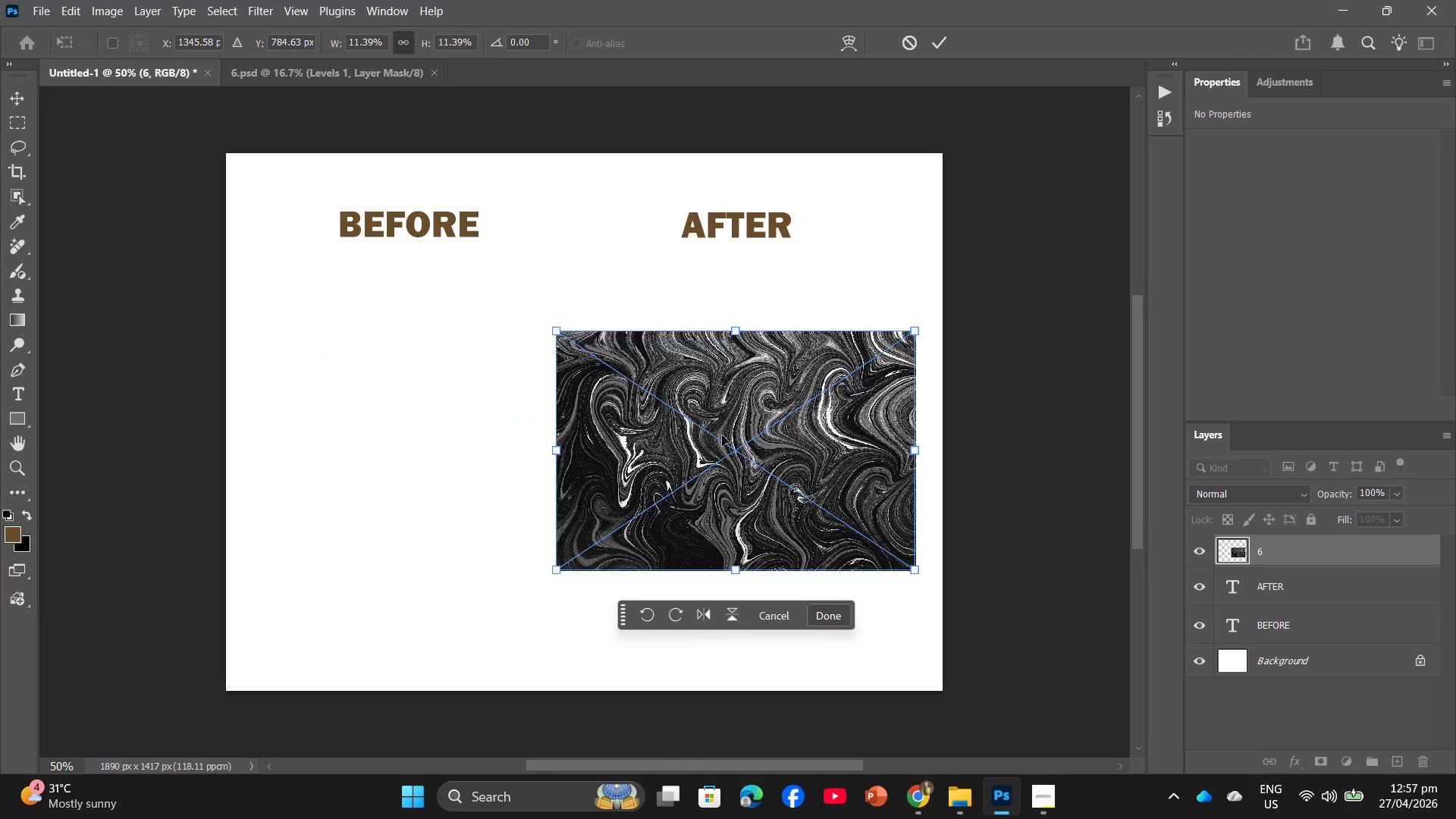 
key(Enter)
 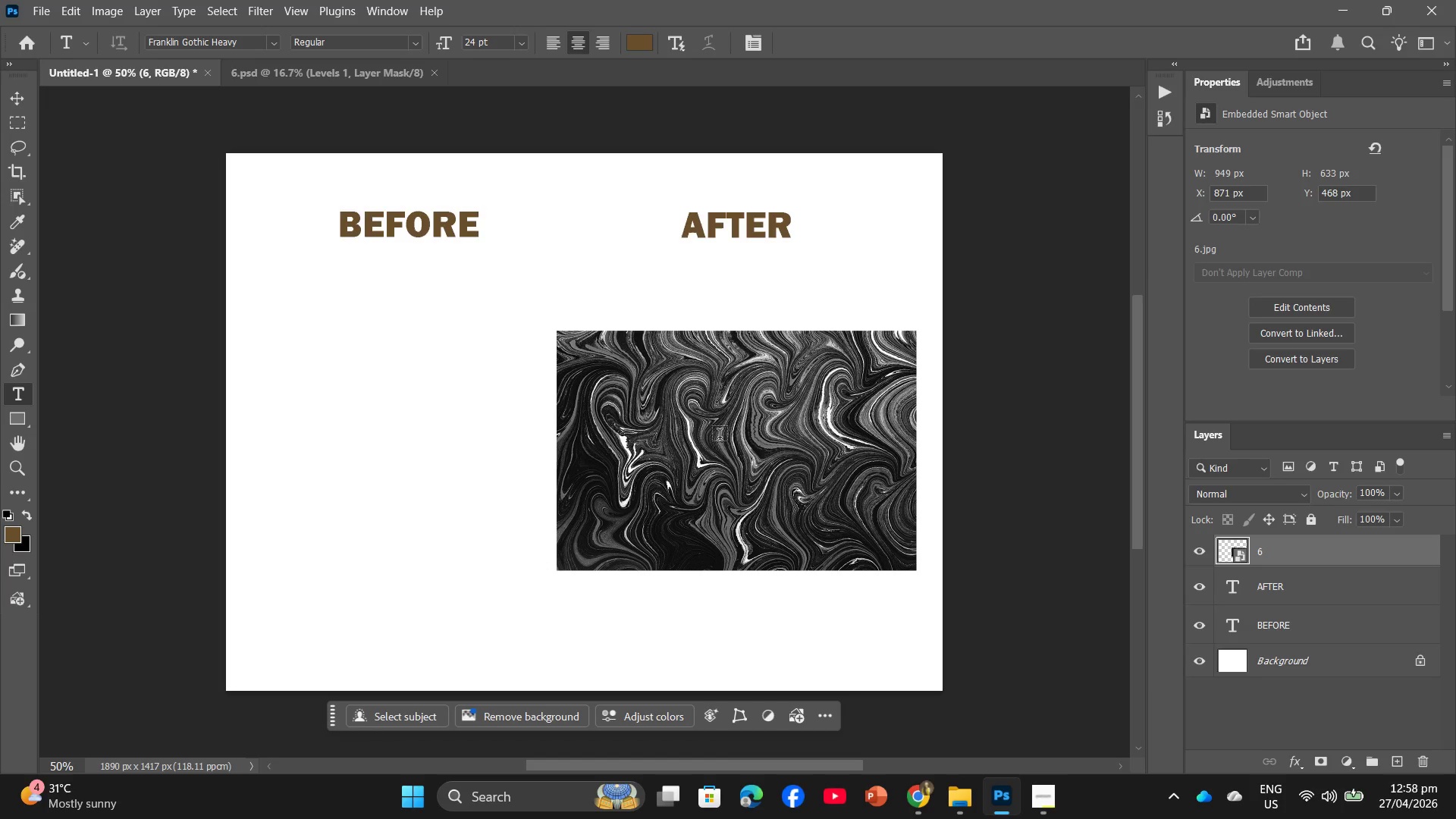 
wait(23.95)
 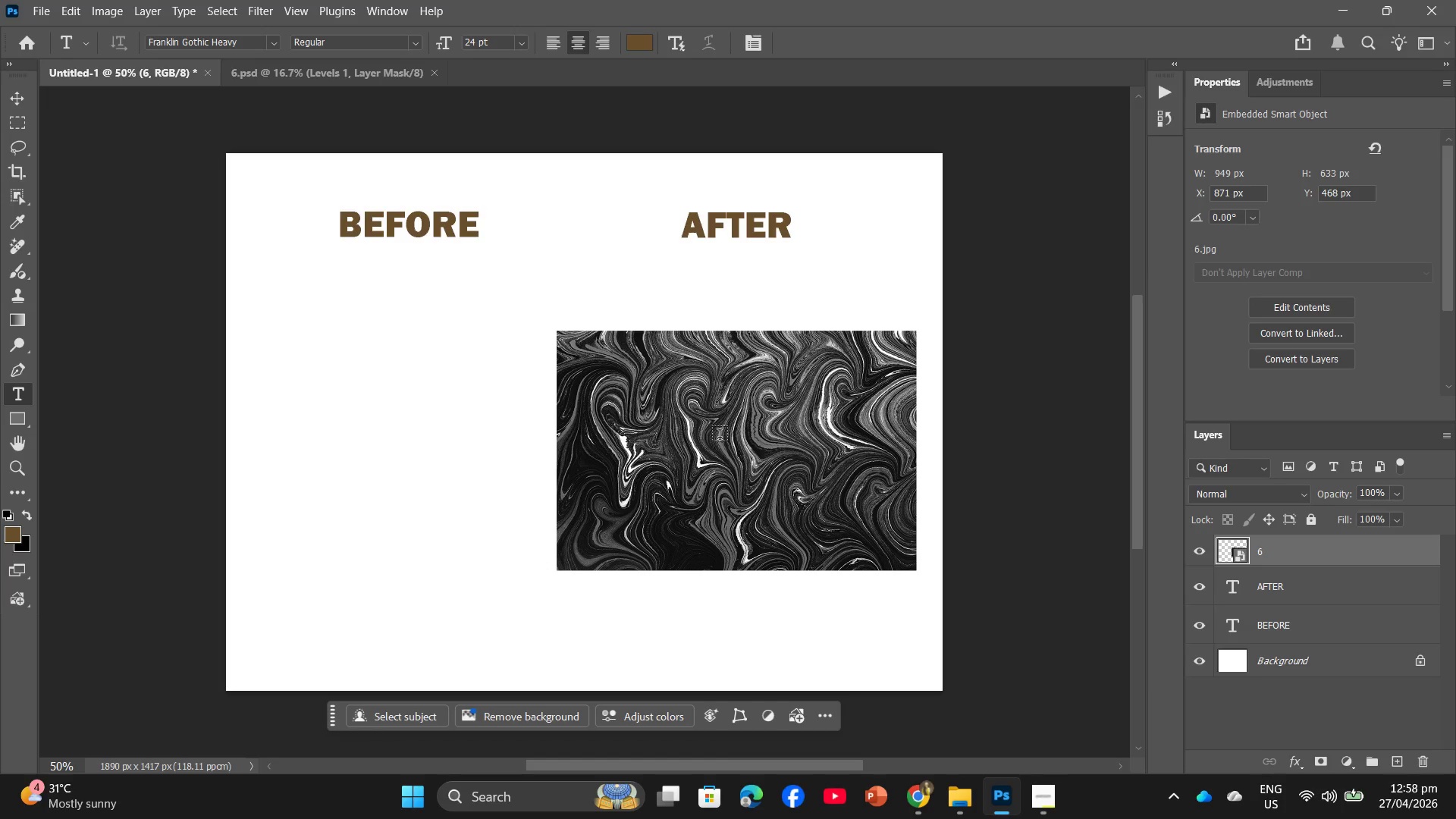 
key(Control+T)
 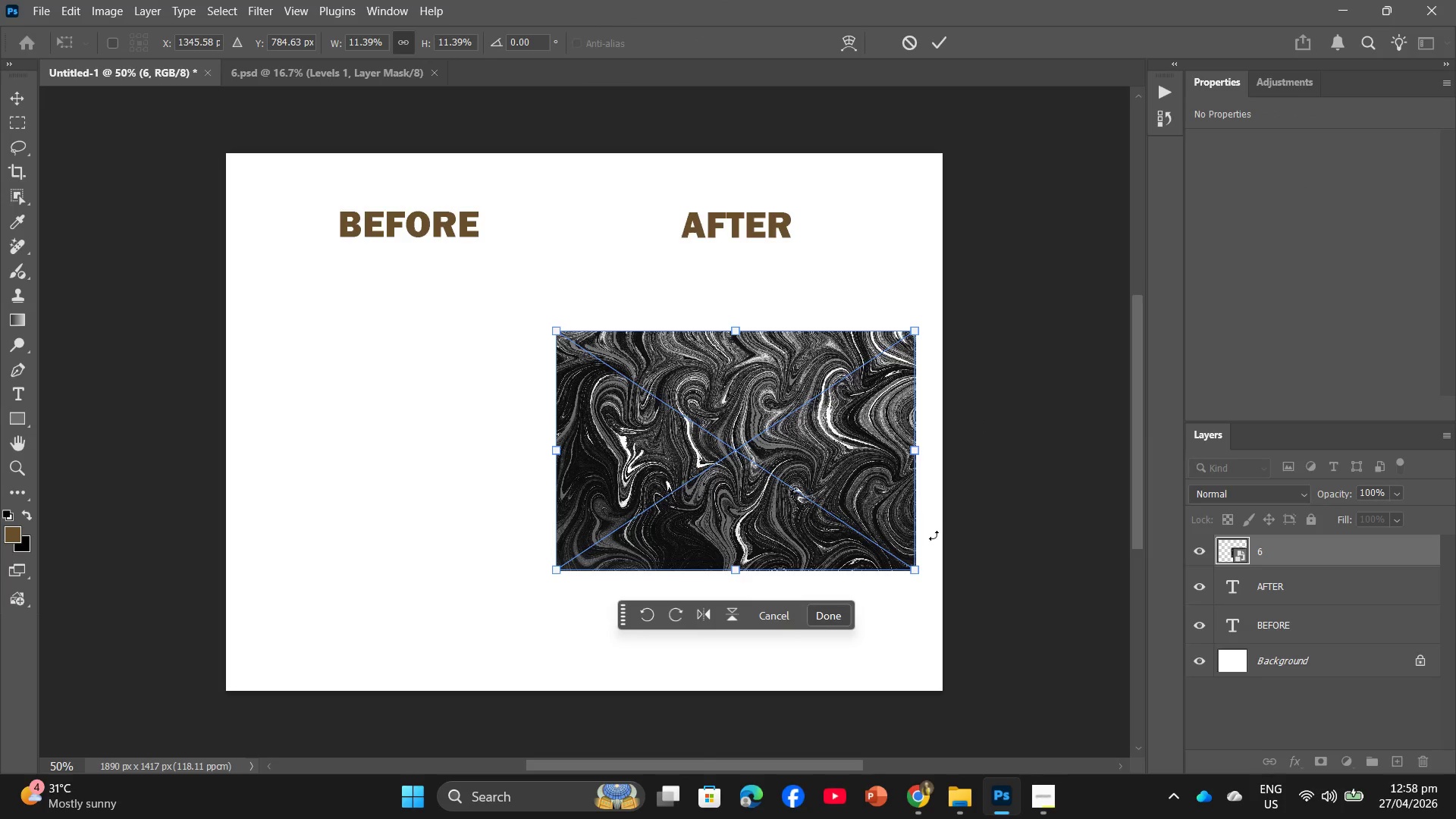 
left_click_drag(start_coordinate=[914, 566], to_coordinate=[864, 544])
 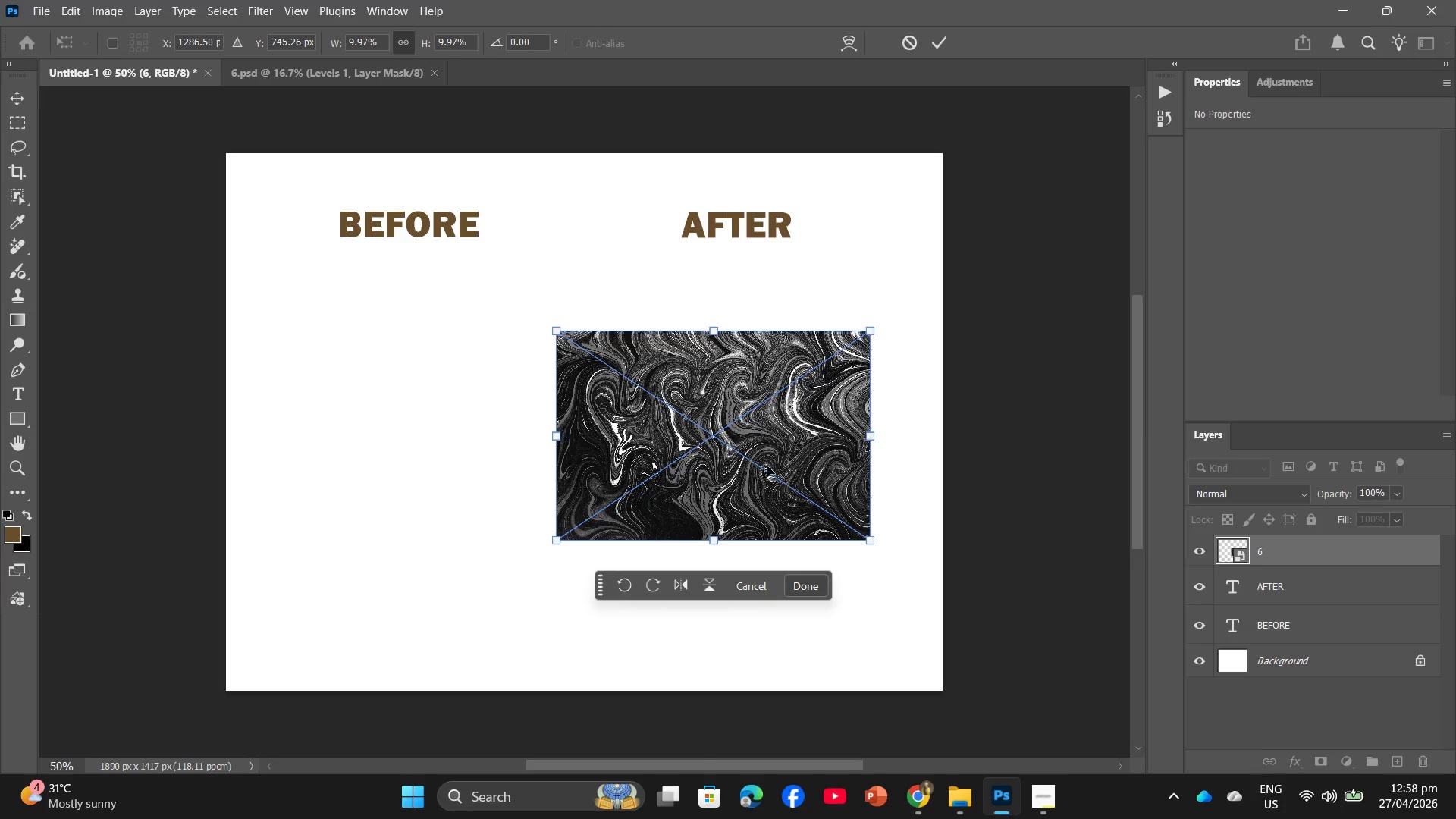 
left_click_drag(start_coordinate=[754, 459], to_coordinate=[794, 450])
 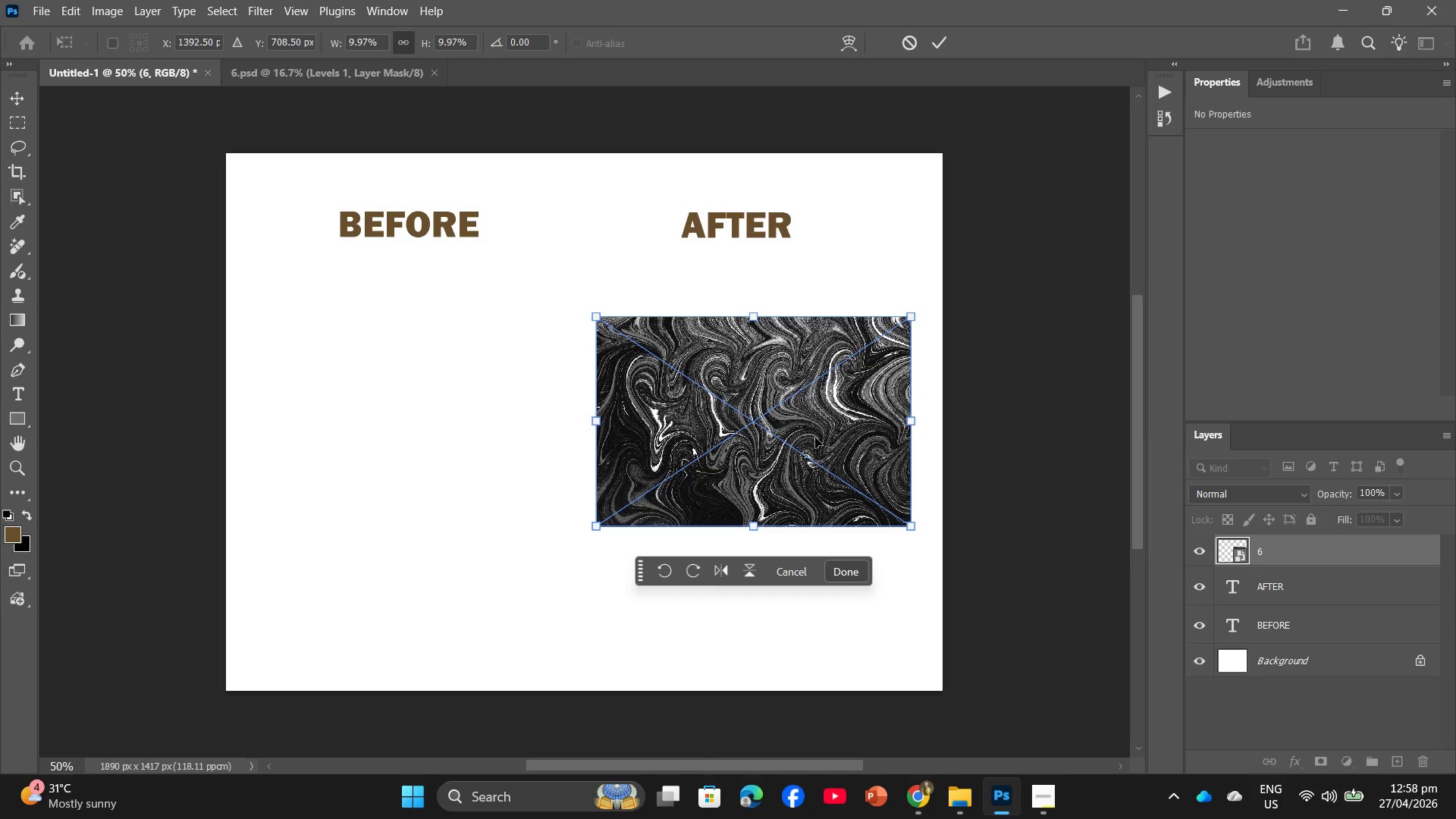 
key(Enter)
 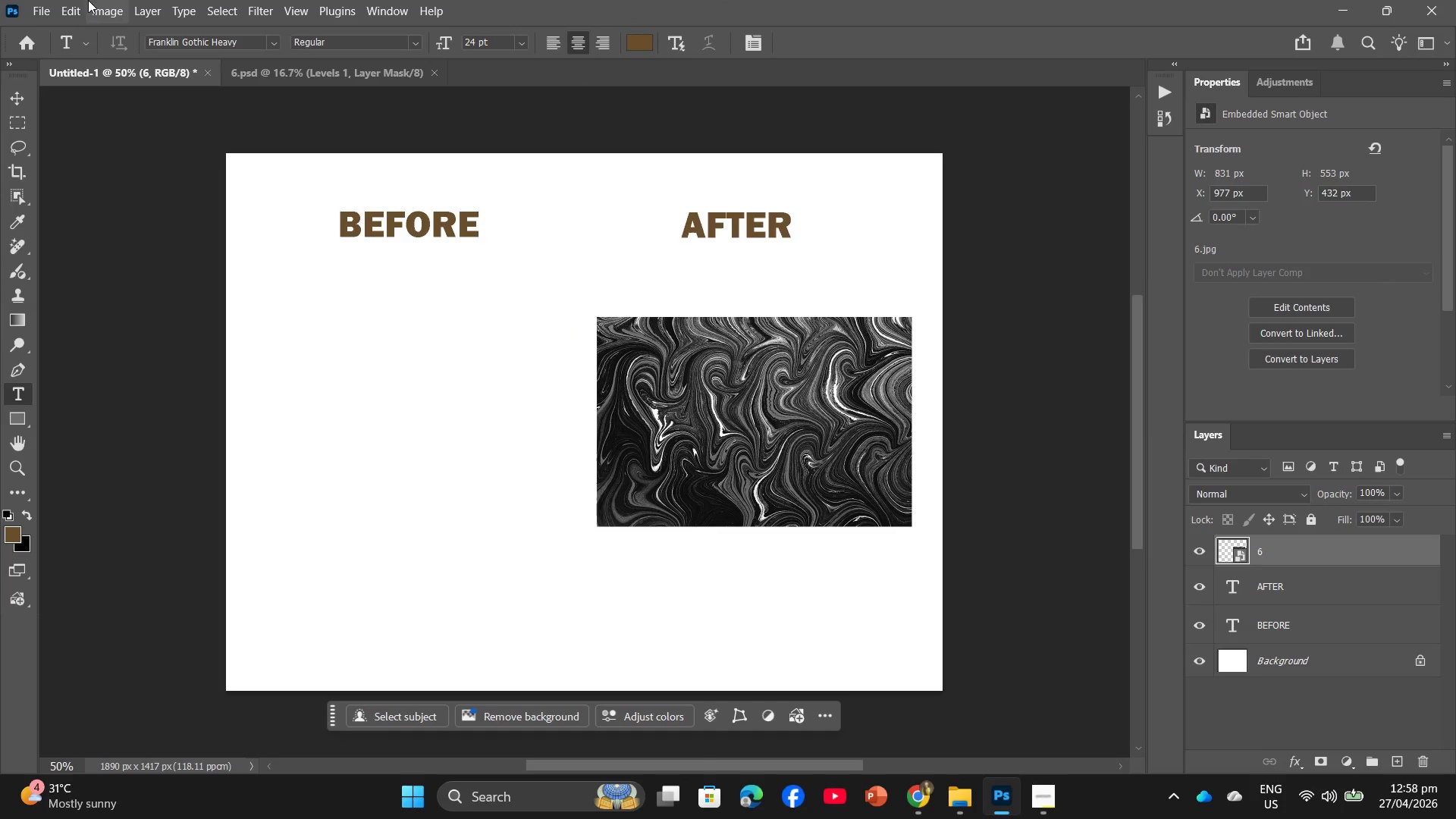 
left_click([28, 3])
 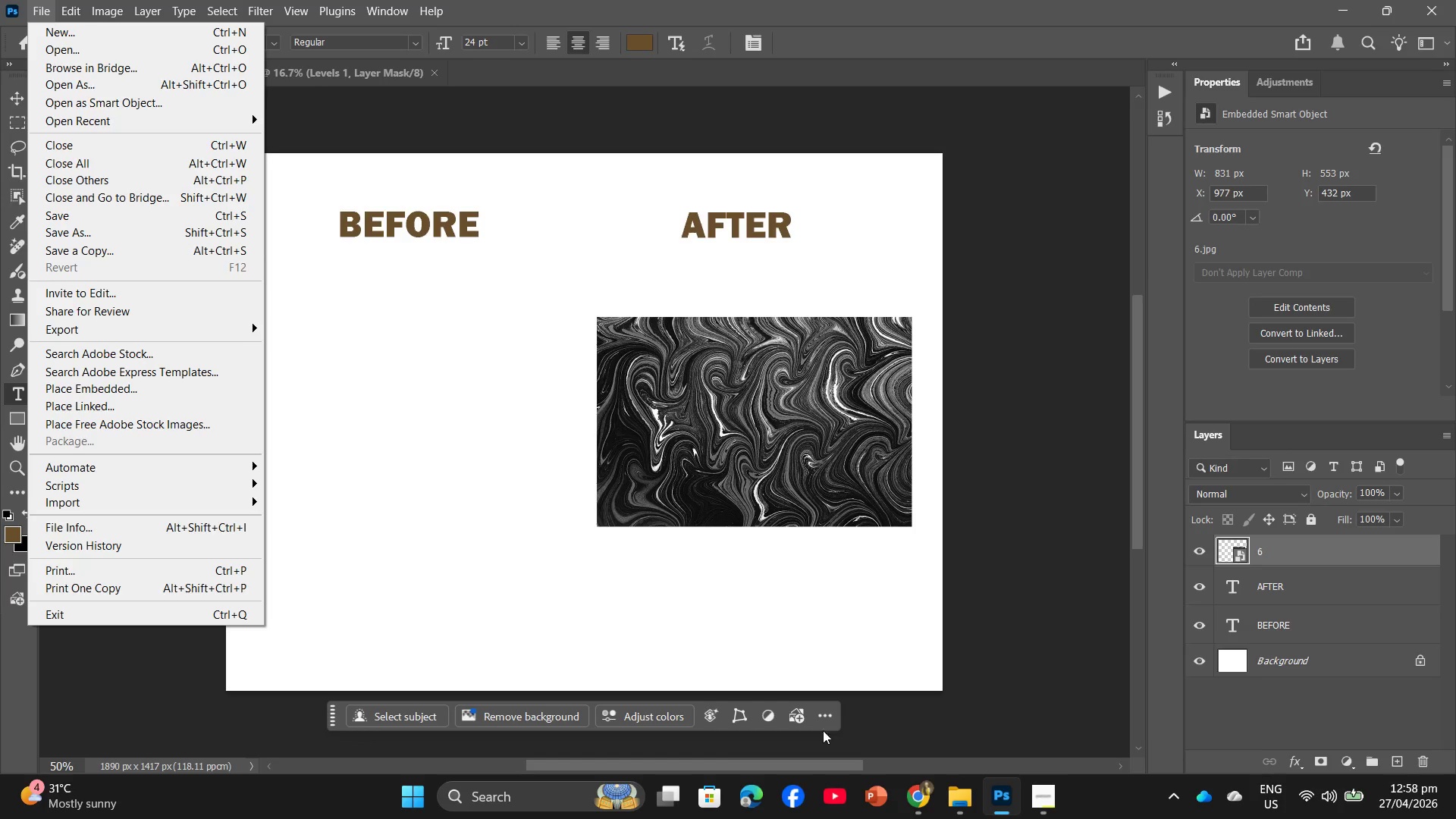 
left_click([947, 809])
 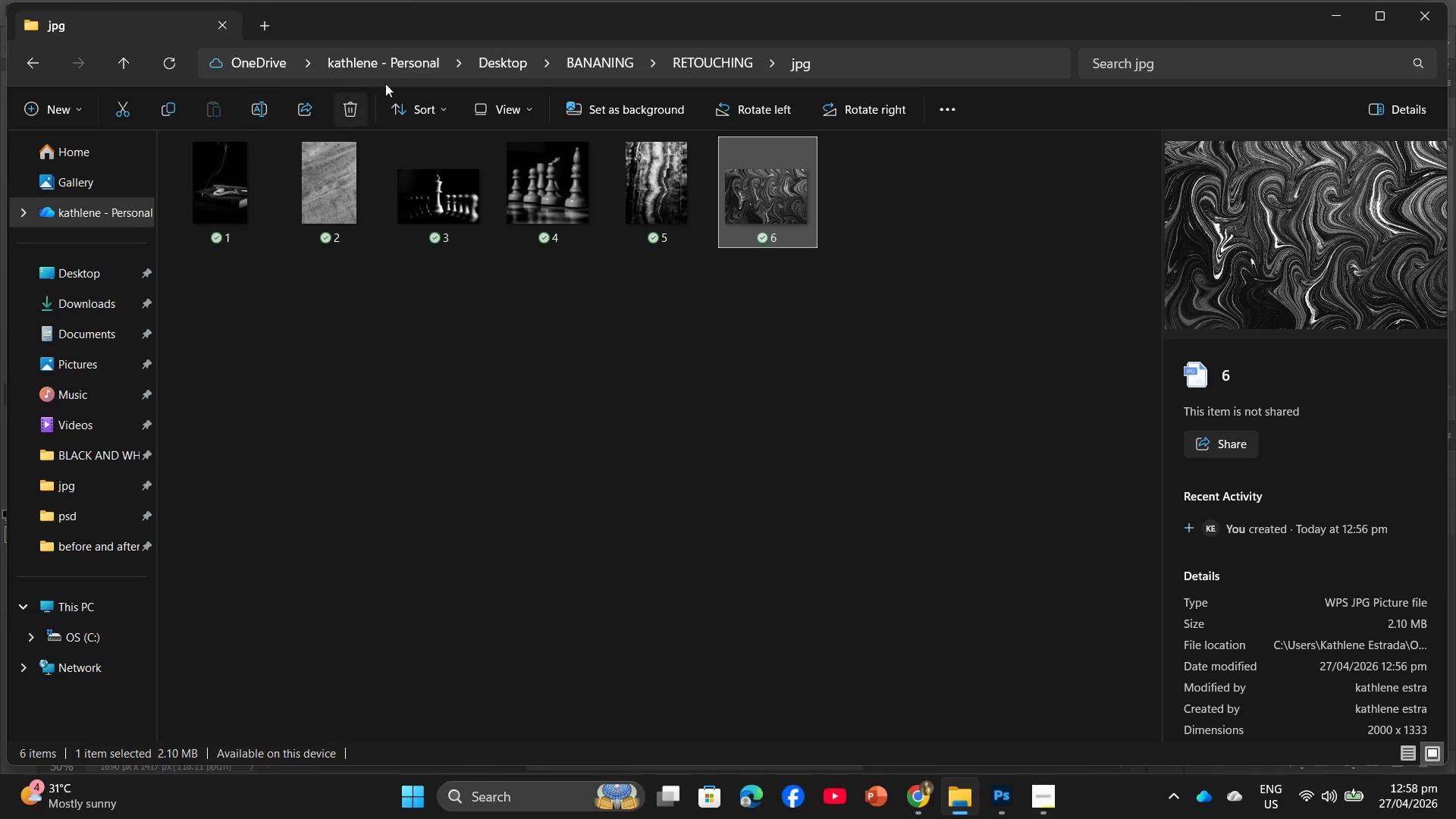 
left_click([581, 58])
 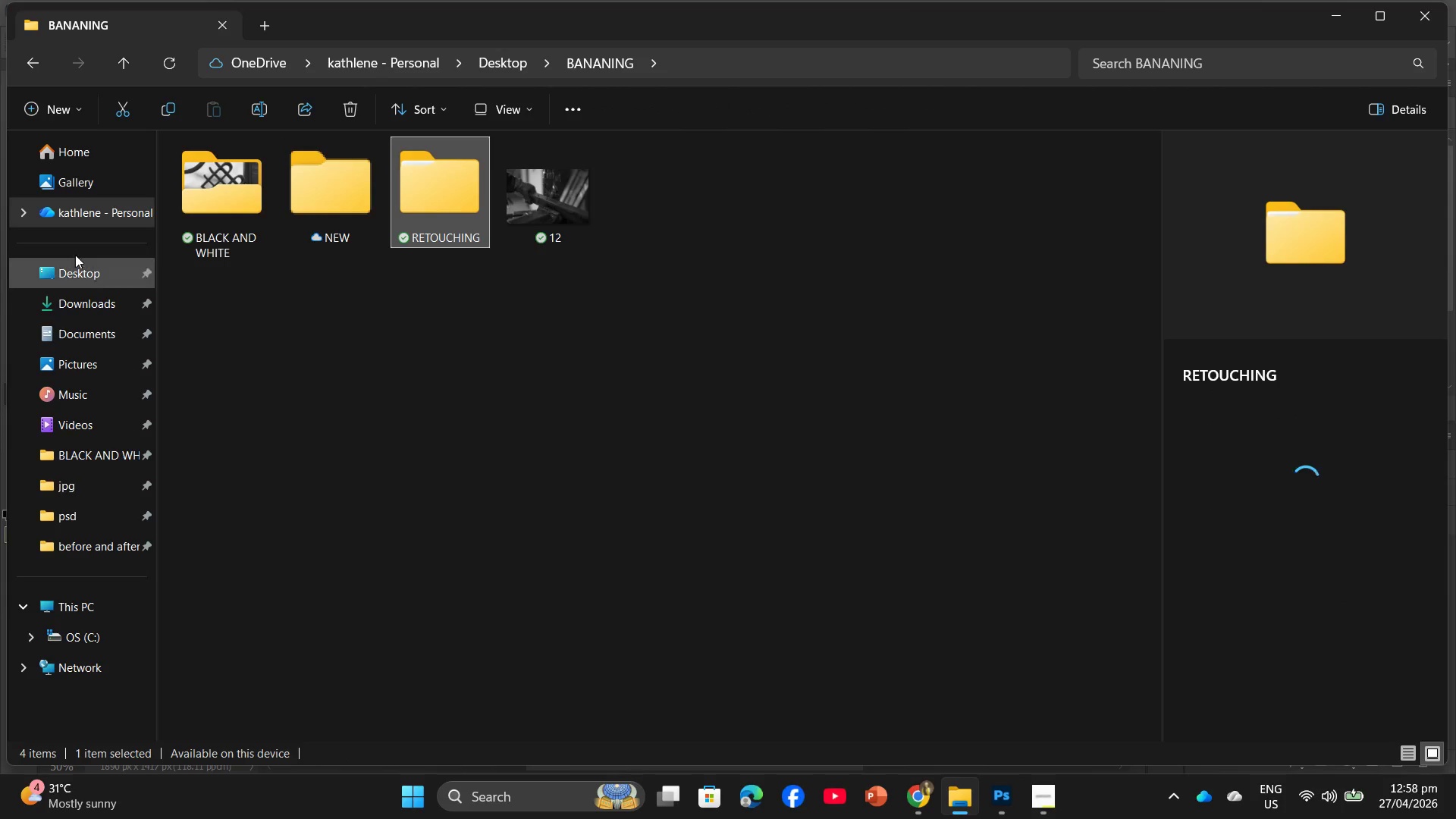 
double_click([90, 291])
 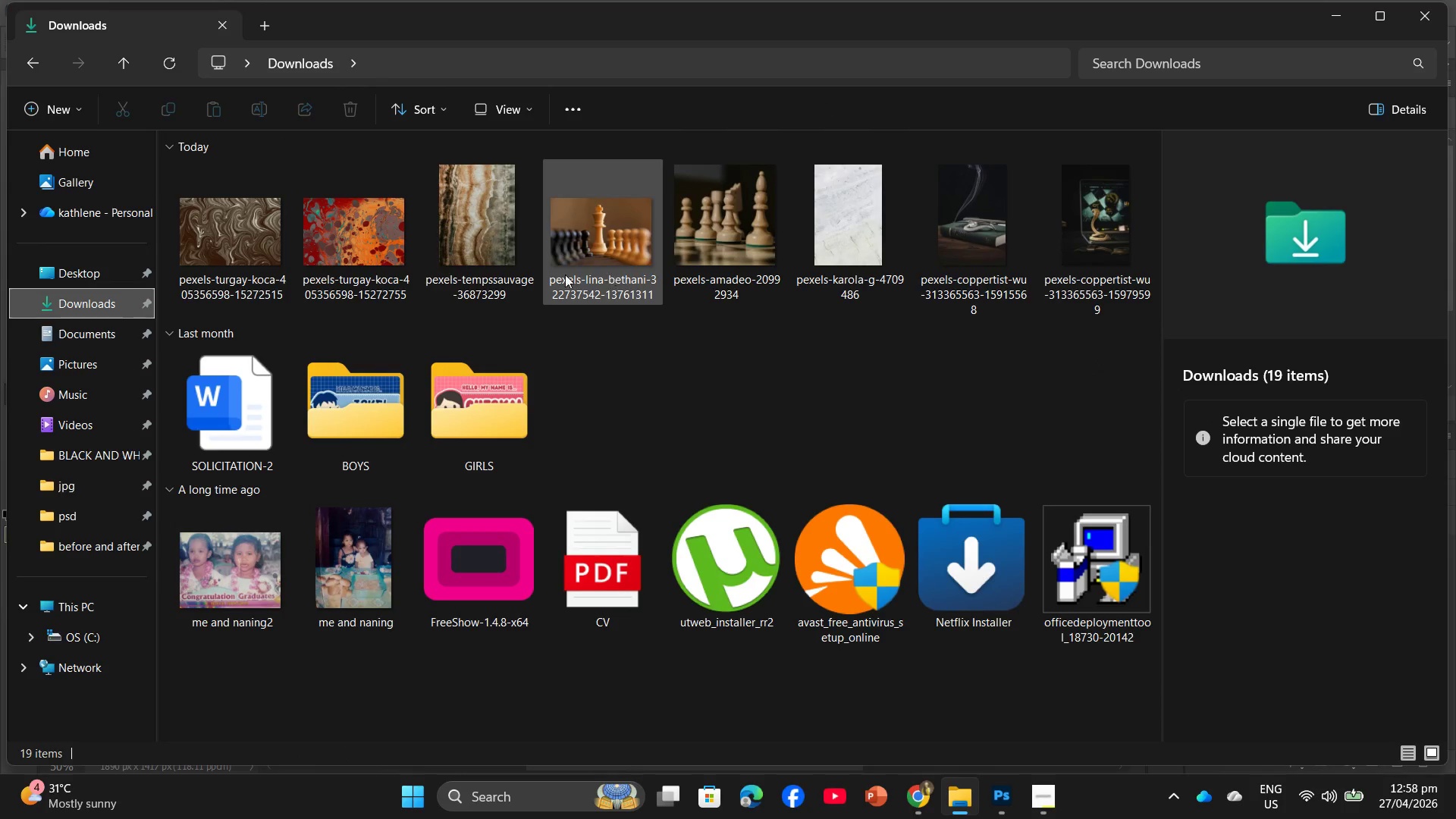 
left_click_drag(start_coordinate=[238, 241], to_coordinate=[429, 427])
 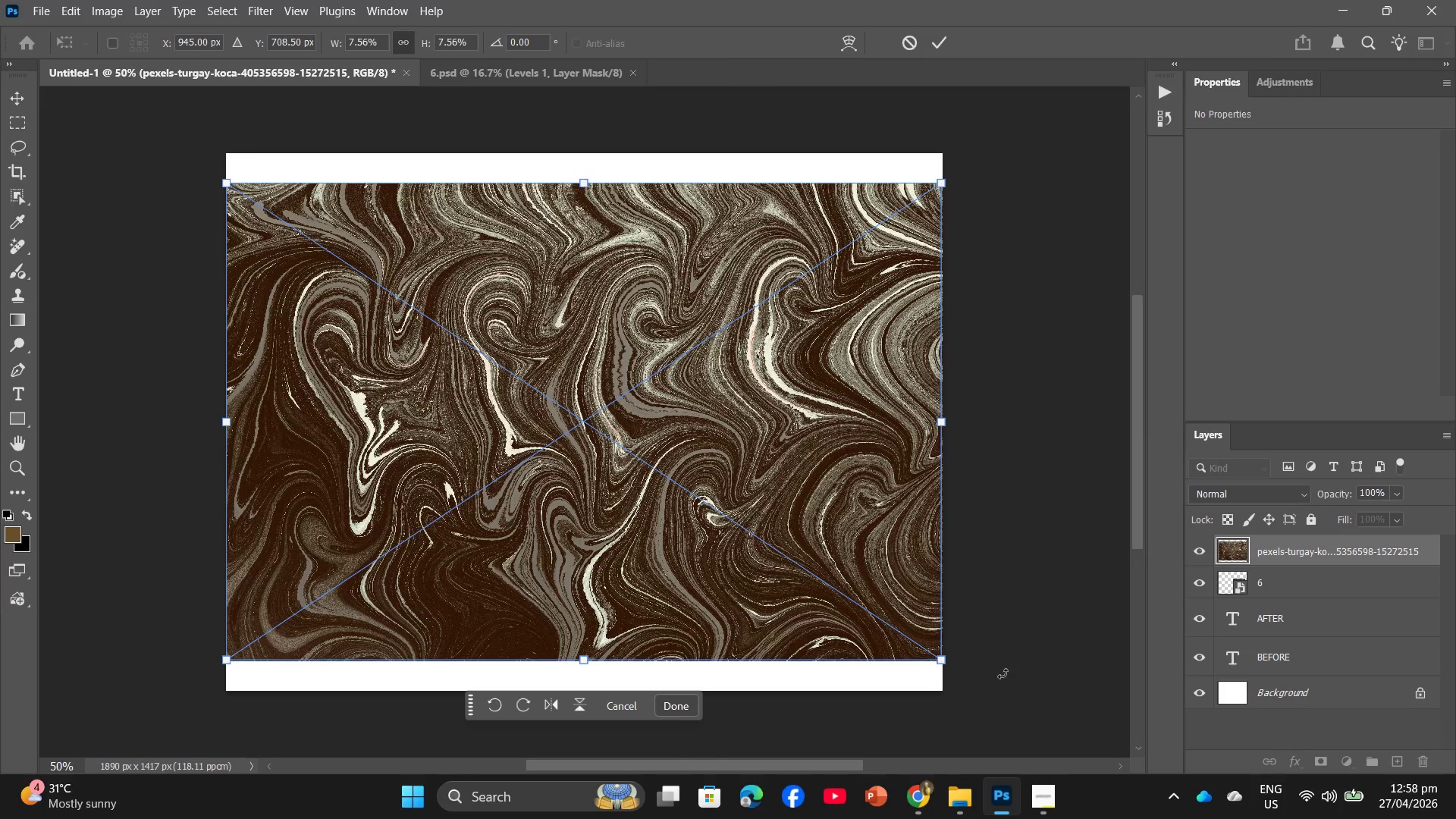 
left_click_drag(start_coordinate=[948, 664], to_coordinate=[537, 447])
 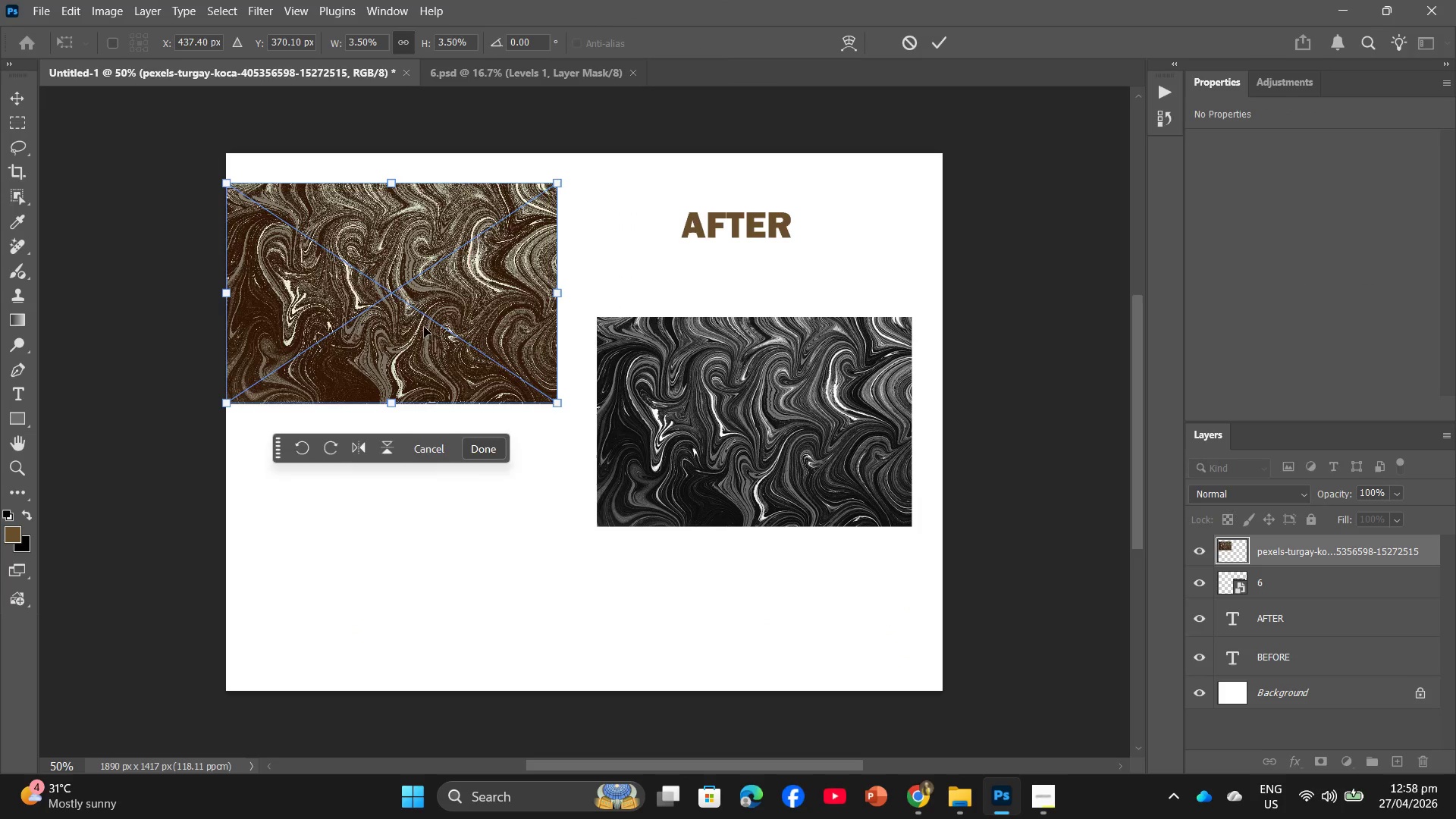 
left_click_drag(start_coordinate=[412, 317], to_coordinate=[430, 445])
 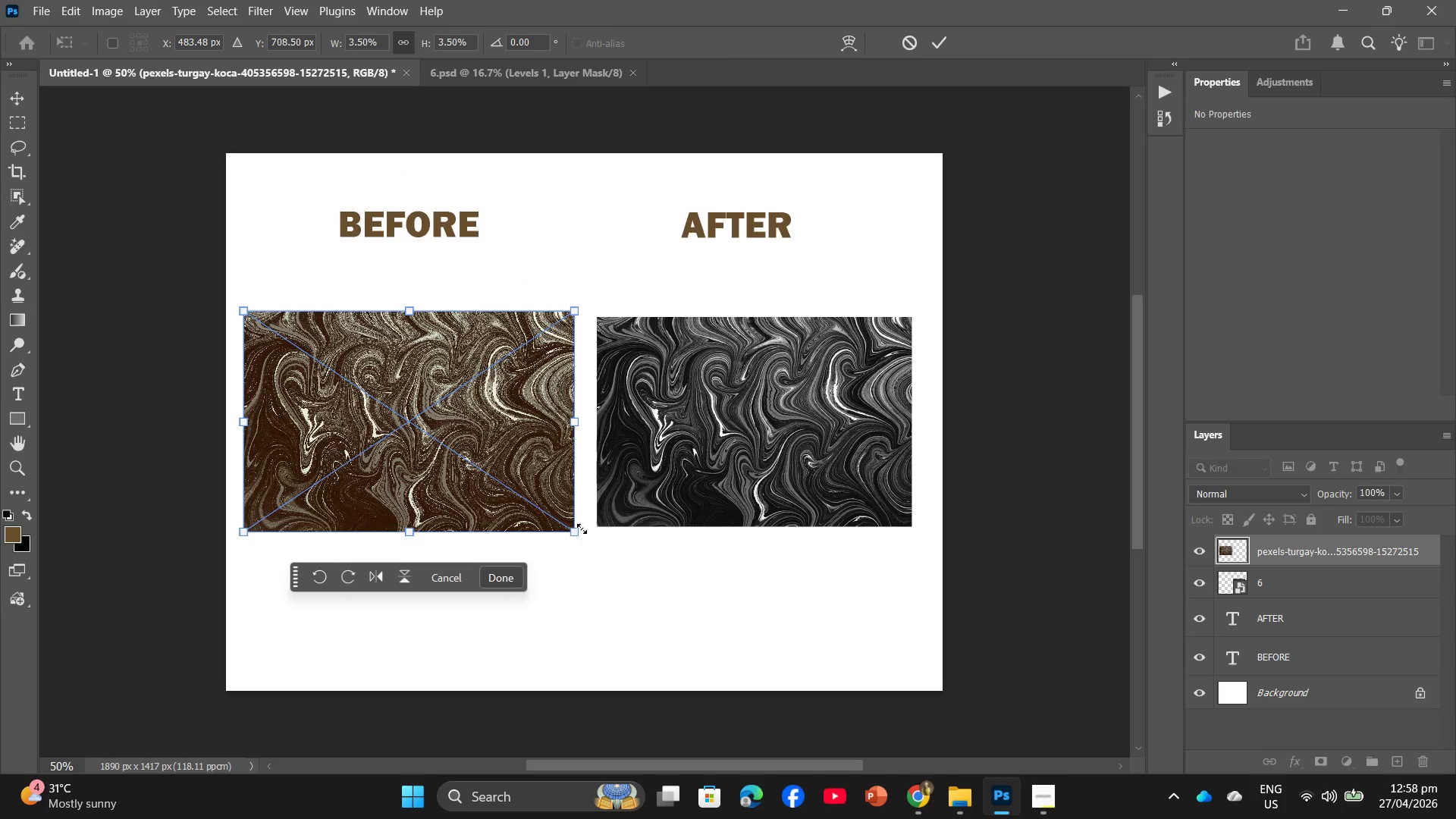 
left_click_drag(start_coordinate=[581, 529], to_coordinate=[576, 525])
 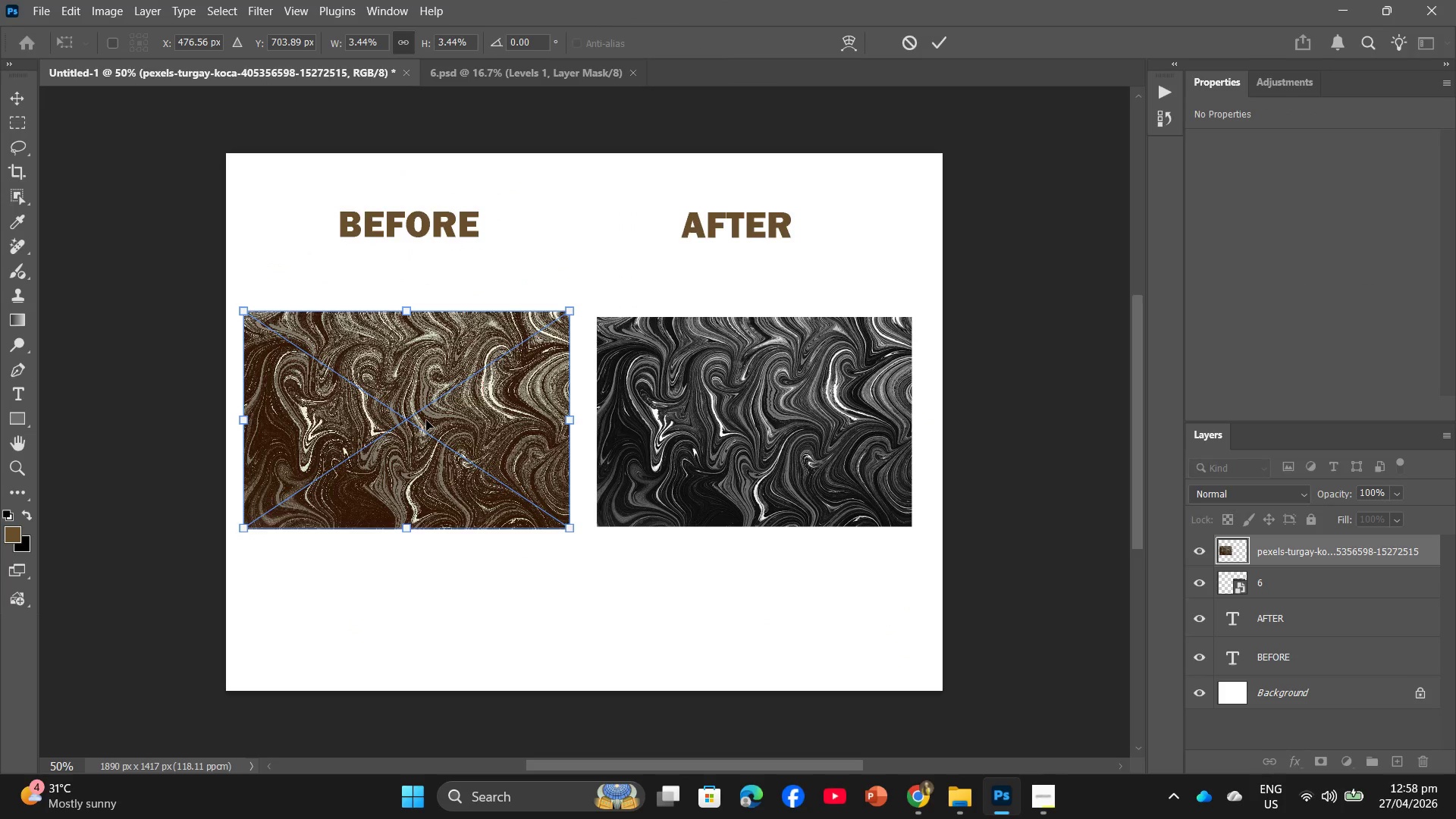 
left_click_drag(start_coordinate=[426, 420], to_coordinate=[431, 421])
 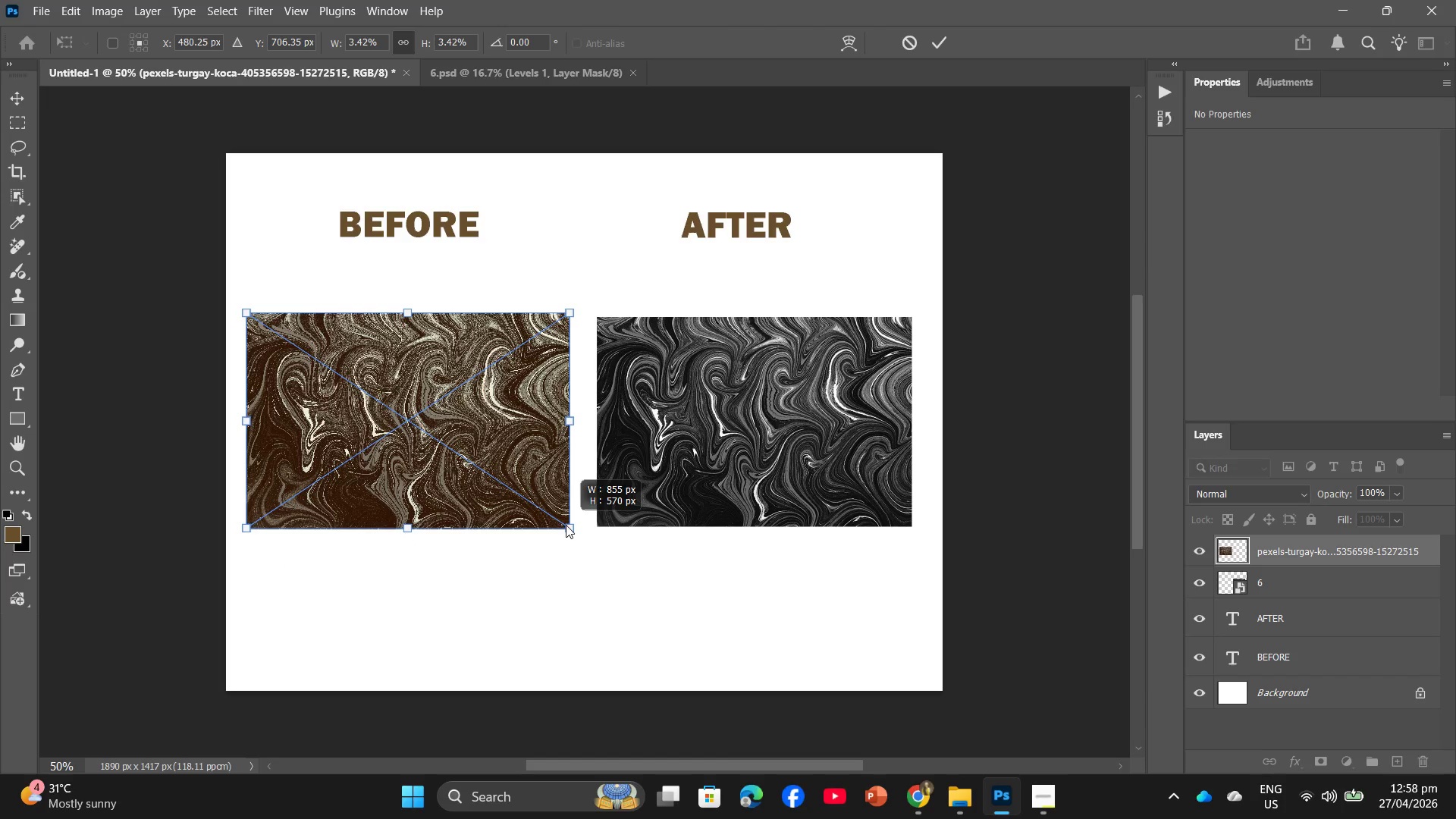 
left_click_drag(start_coordinate=[458, 437], to_coordinate=[464, 440])
 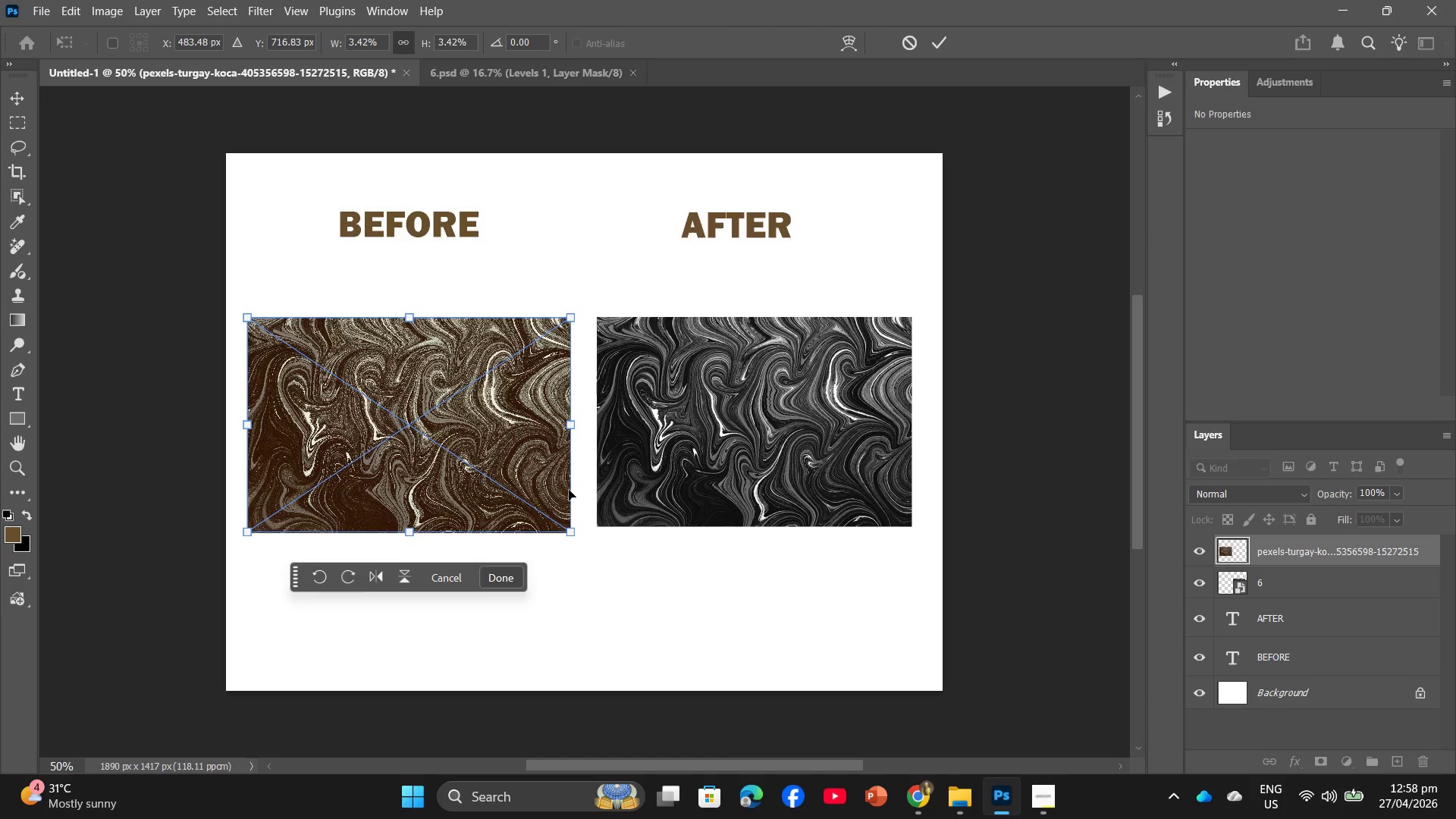 
key(Enter)
 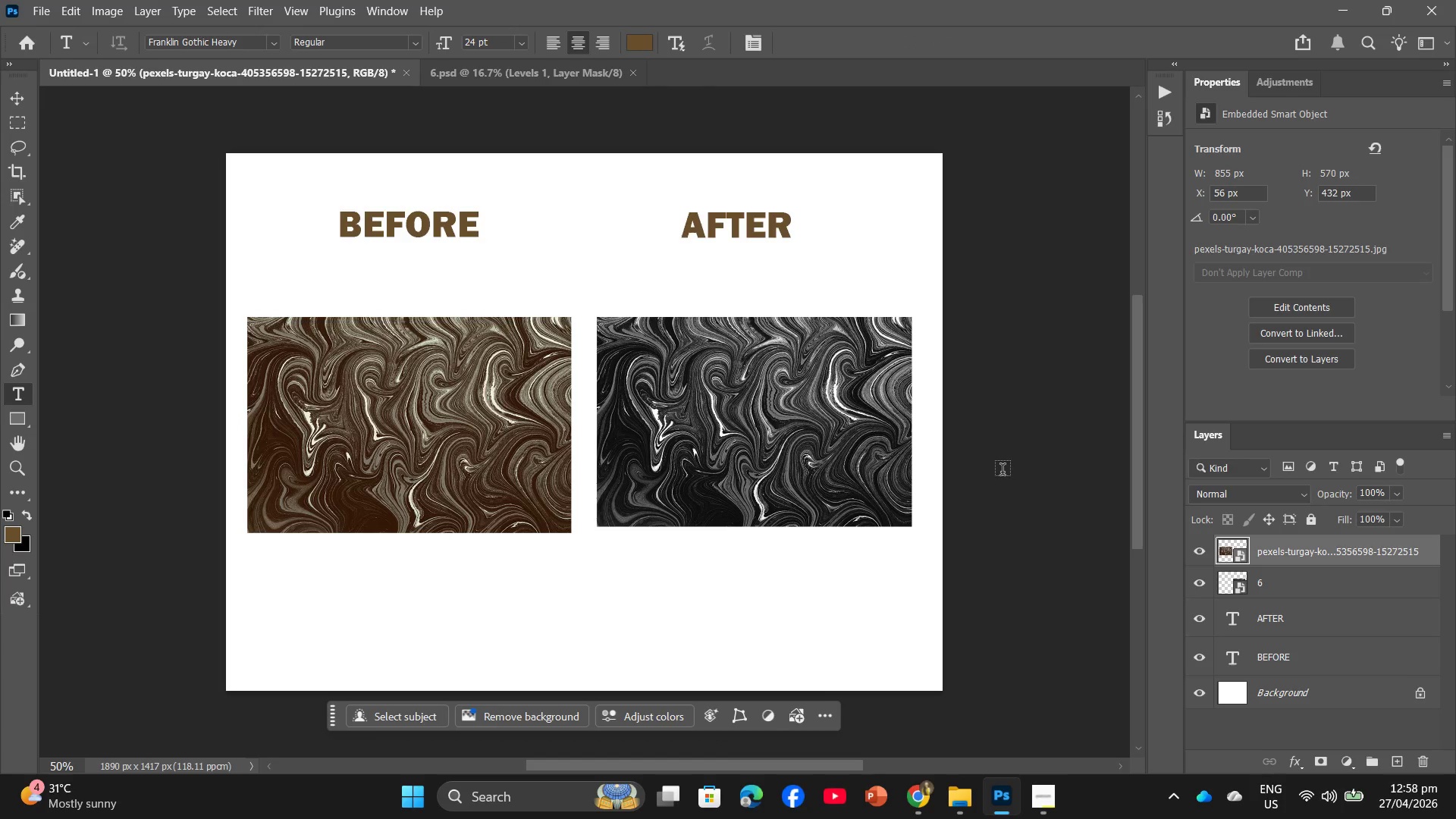 
key(Control+T)
 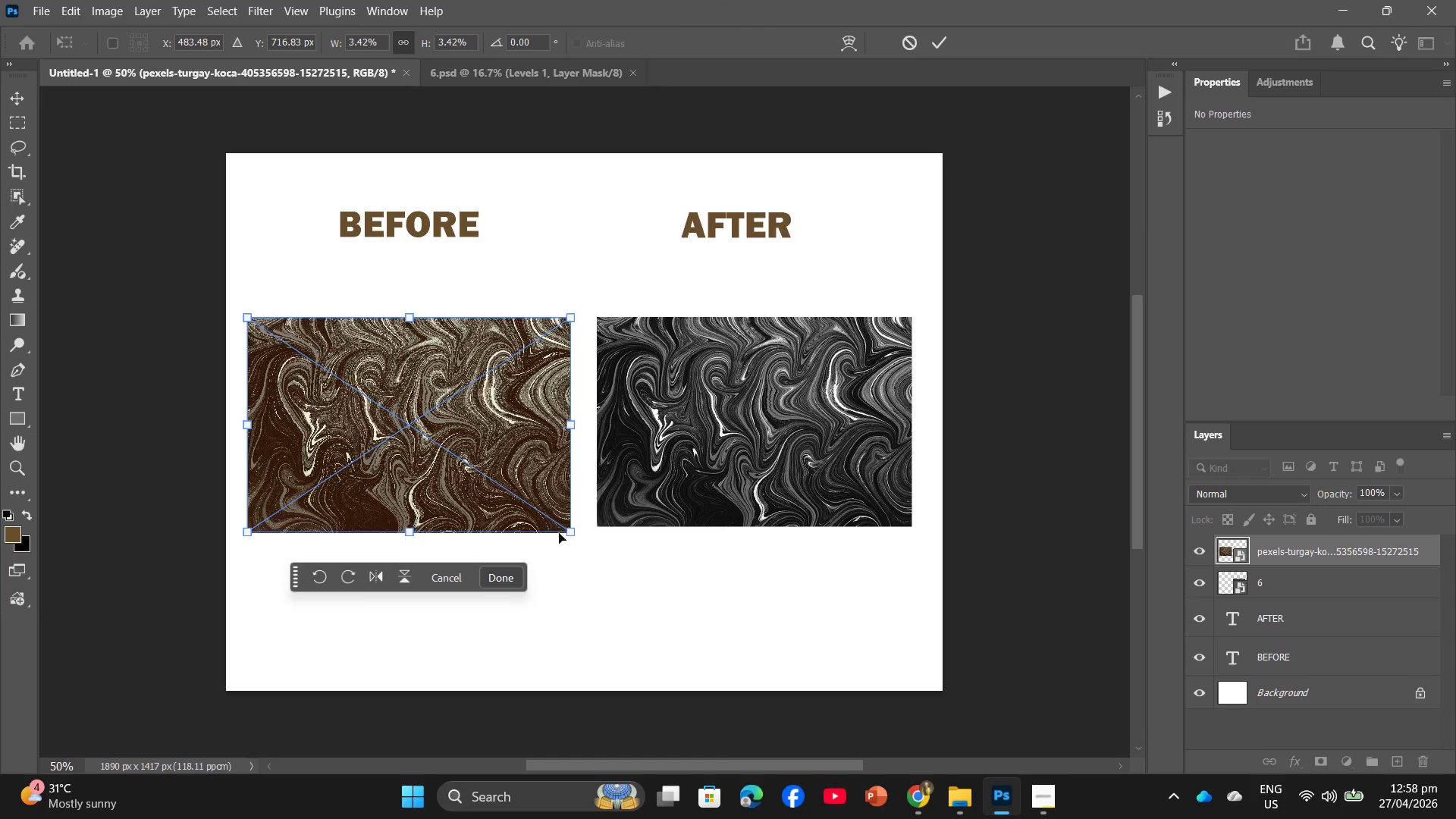 
left_click_drag(start_coordinate=[570, 532], to_coordinate=[562, 526])
 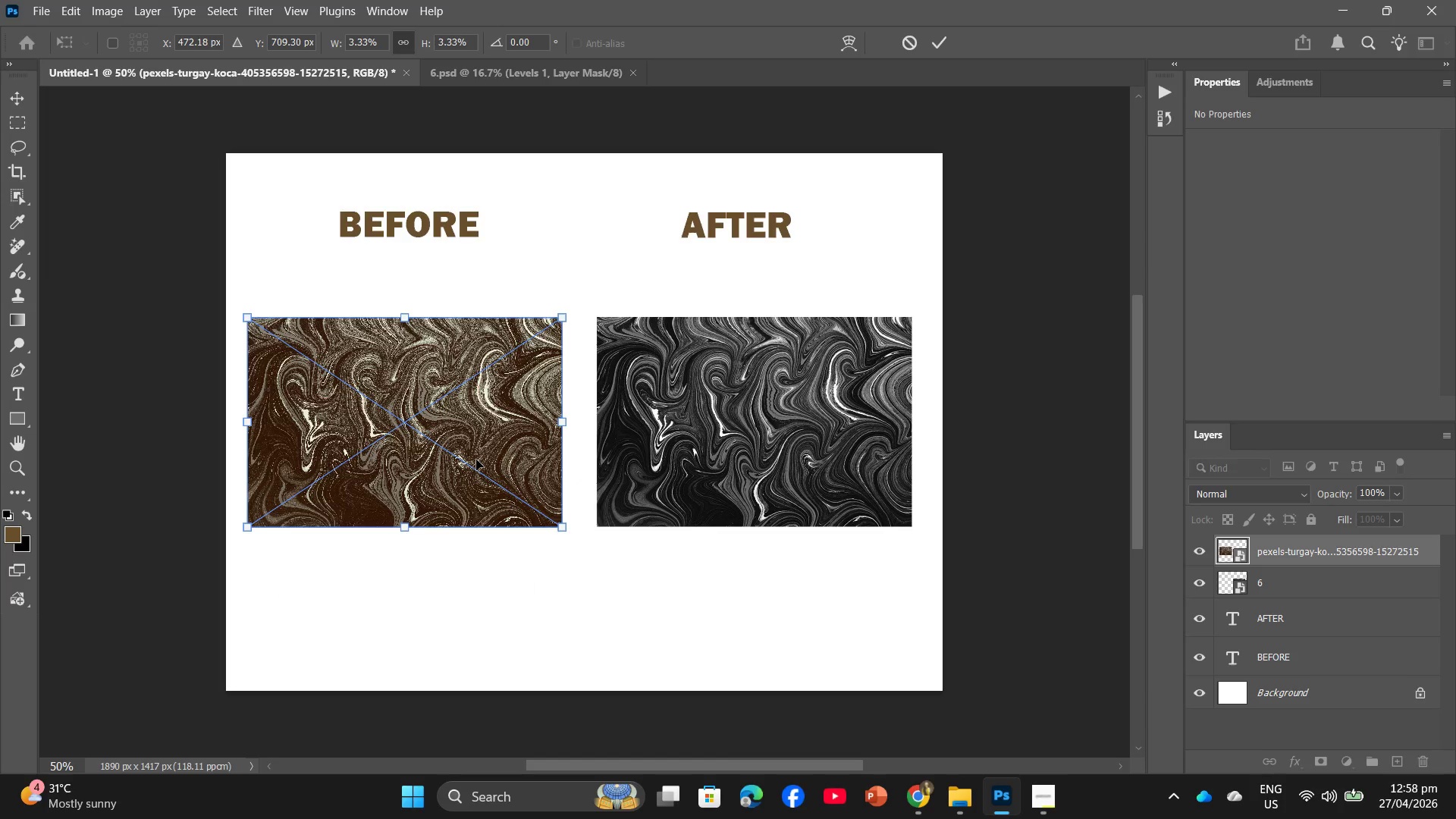 
left_click_drag(start_coordinate=[476, 460], to_coordinate=[494, 452])
 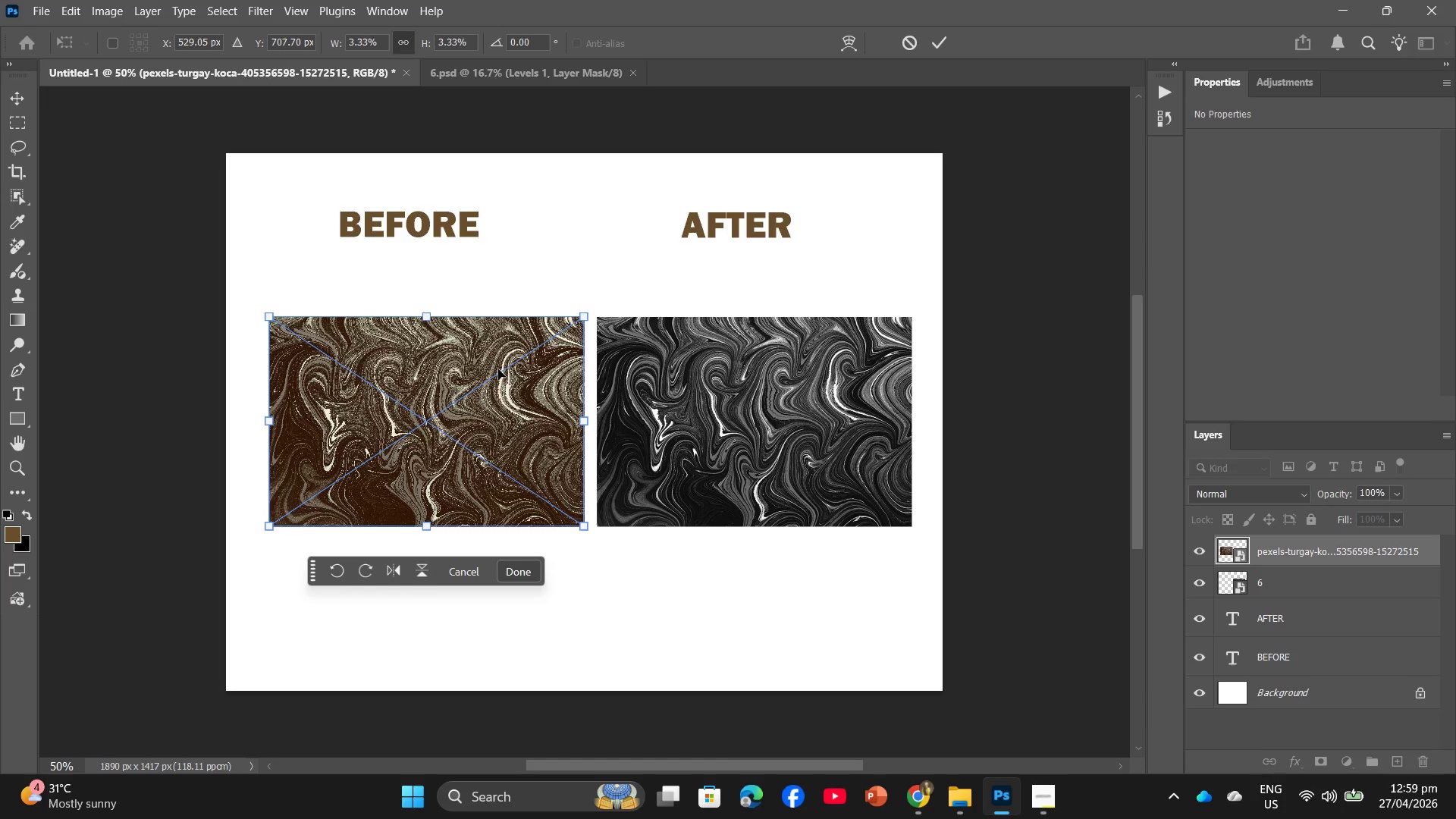 
key(Enter)
 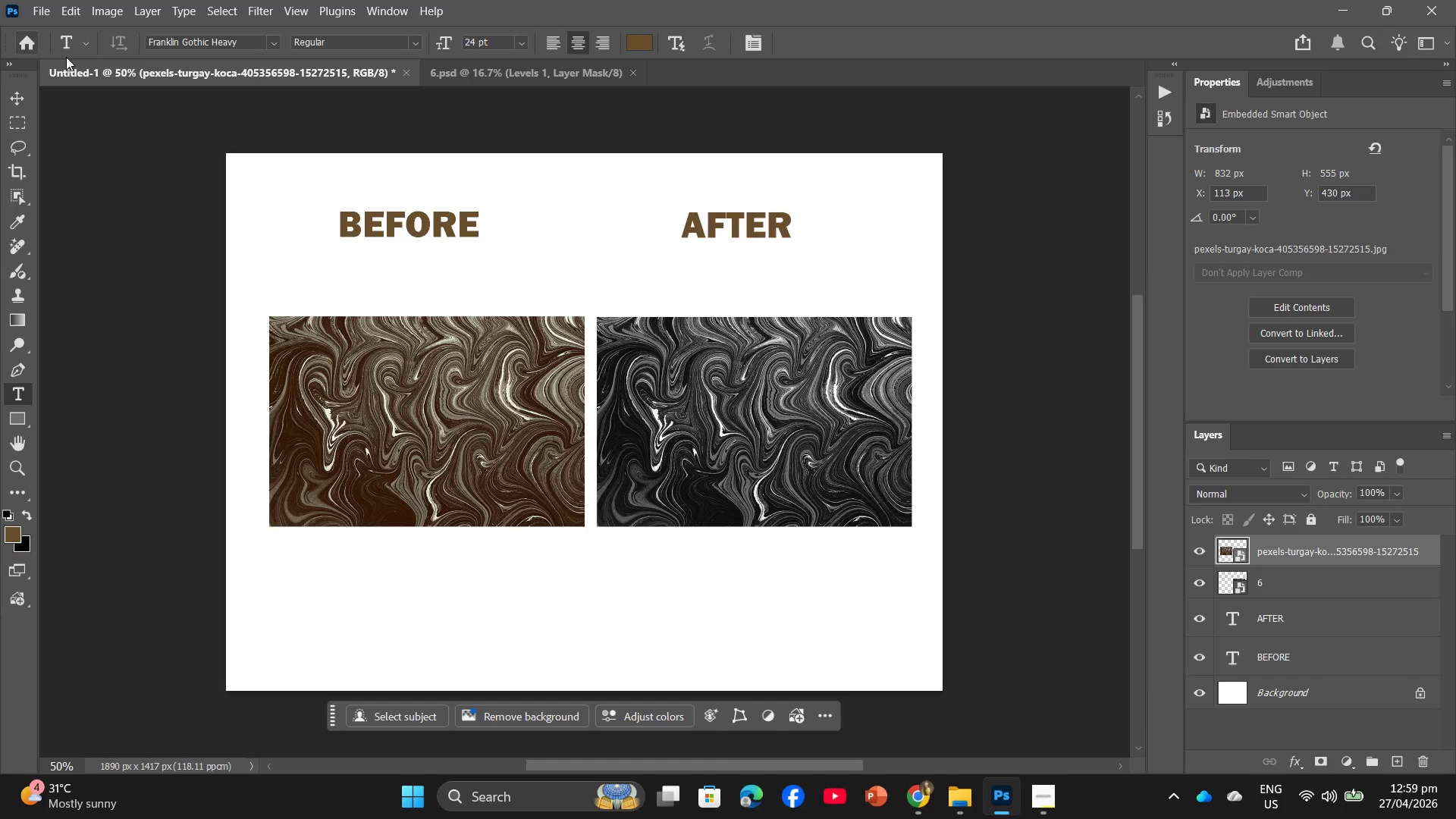 
left_click([48, 18])
 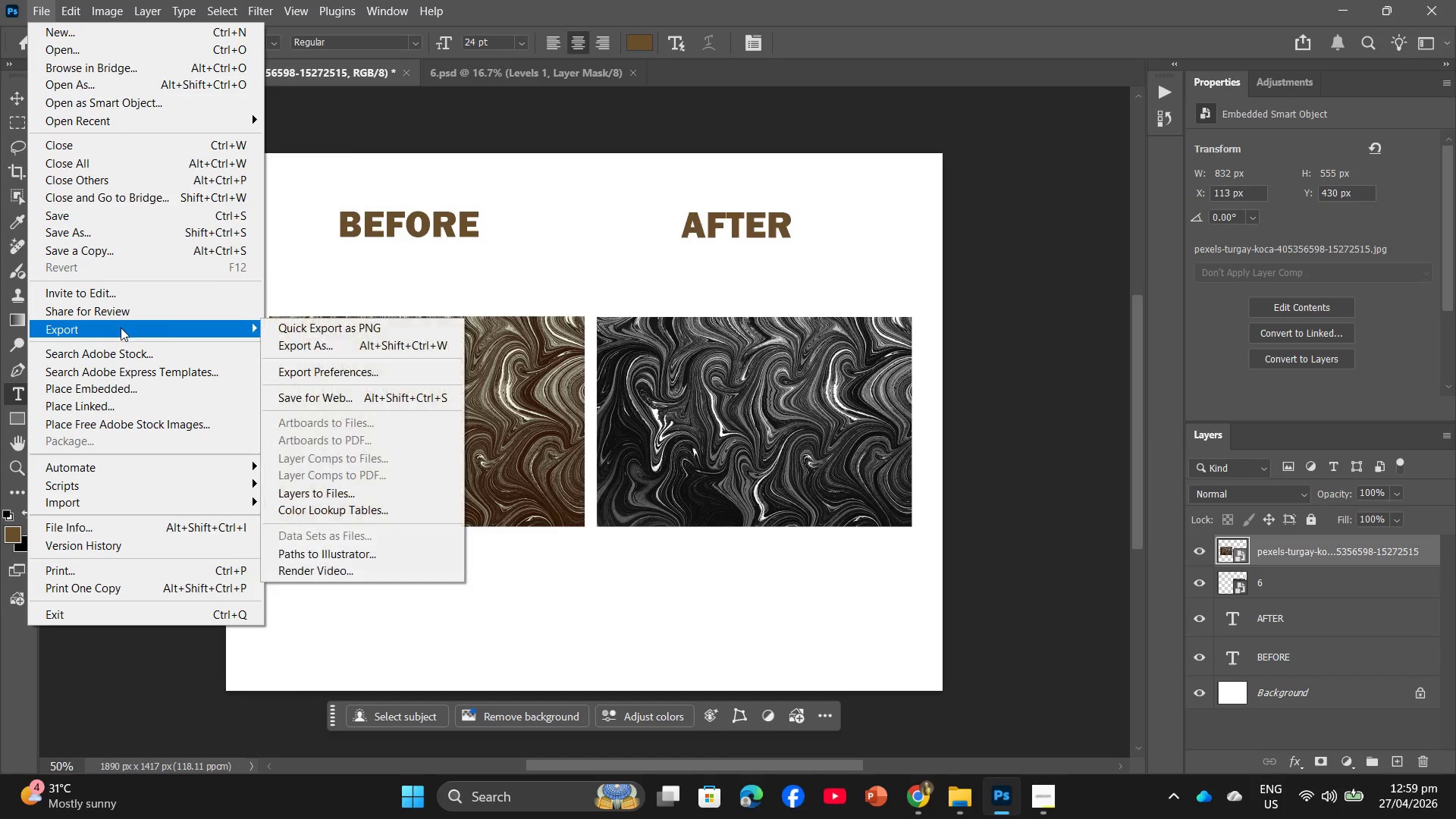 
left_click([304, 346])
 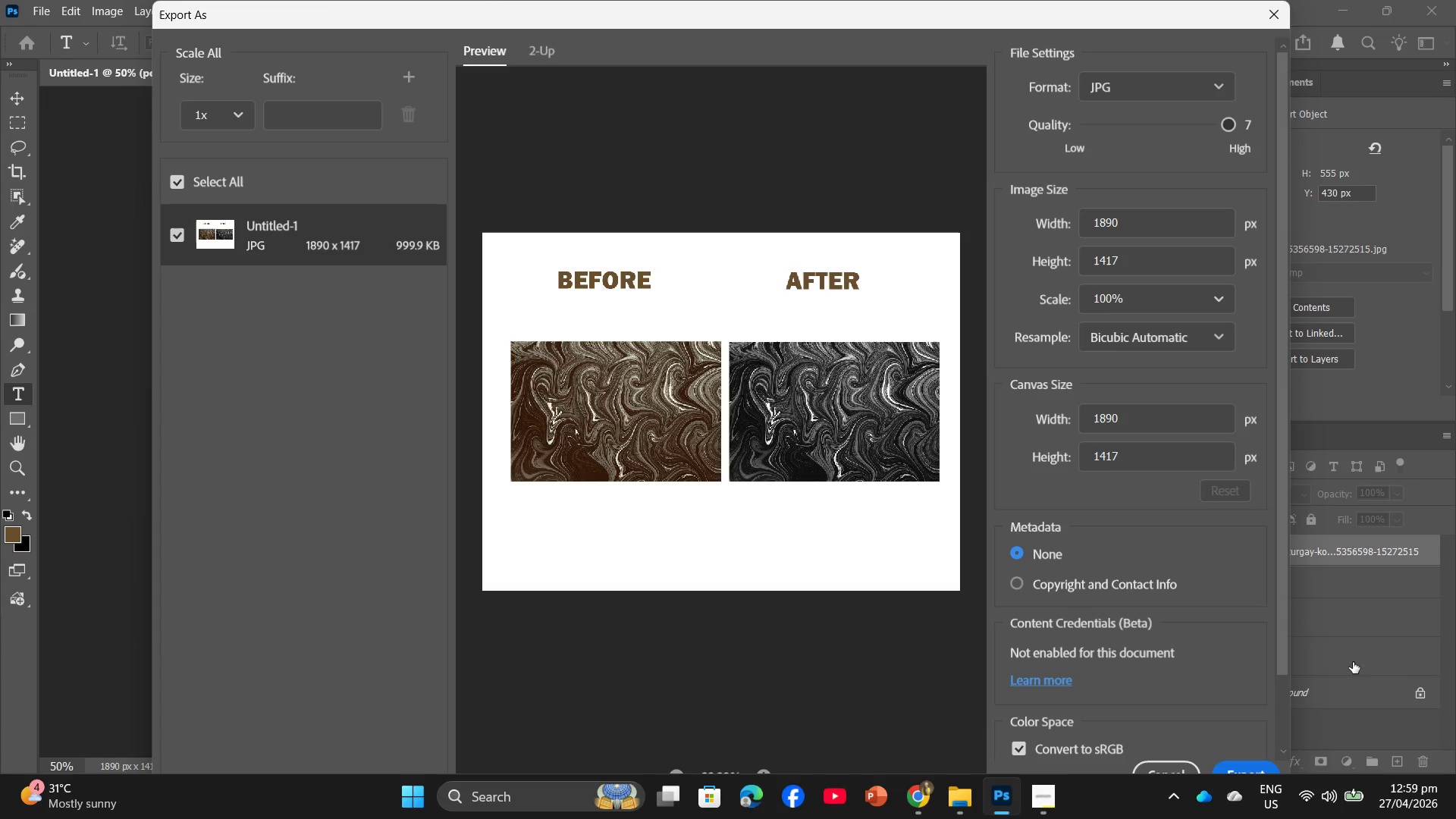 
left_click([1242, 767])
 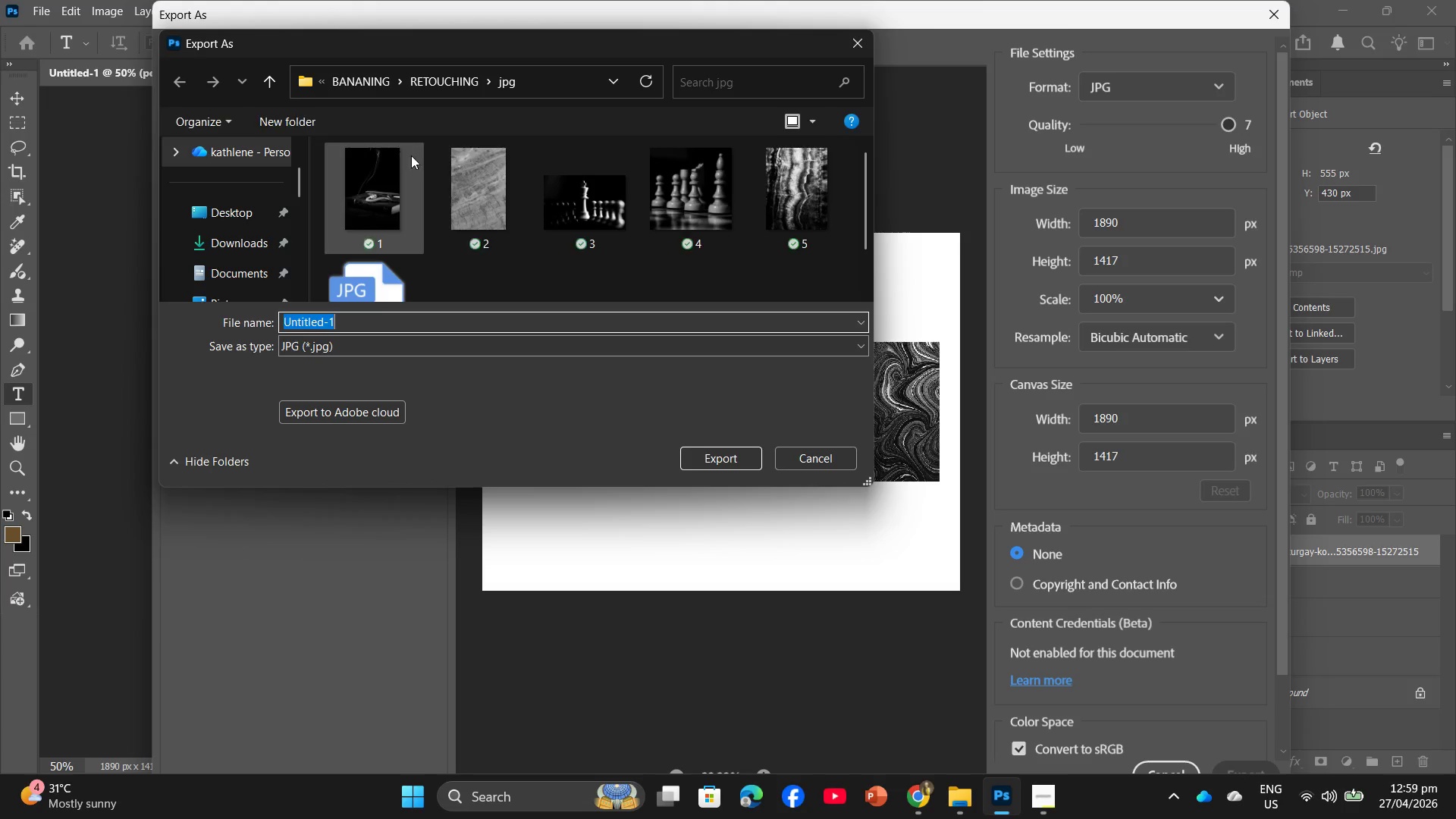 
left_click([460, 71])
 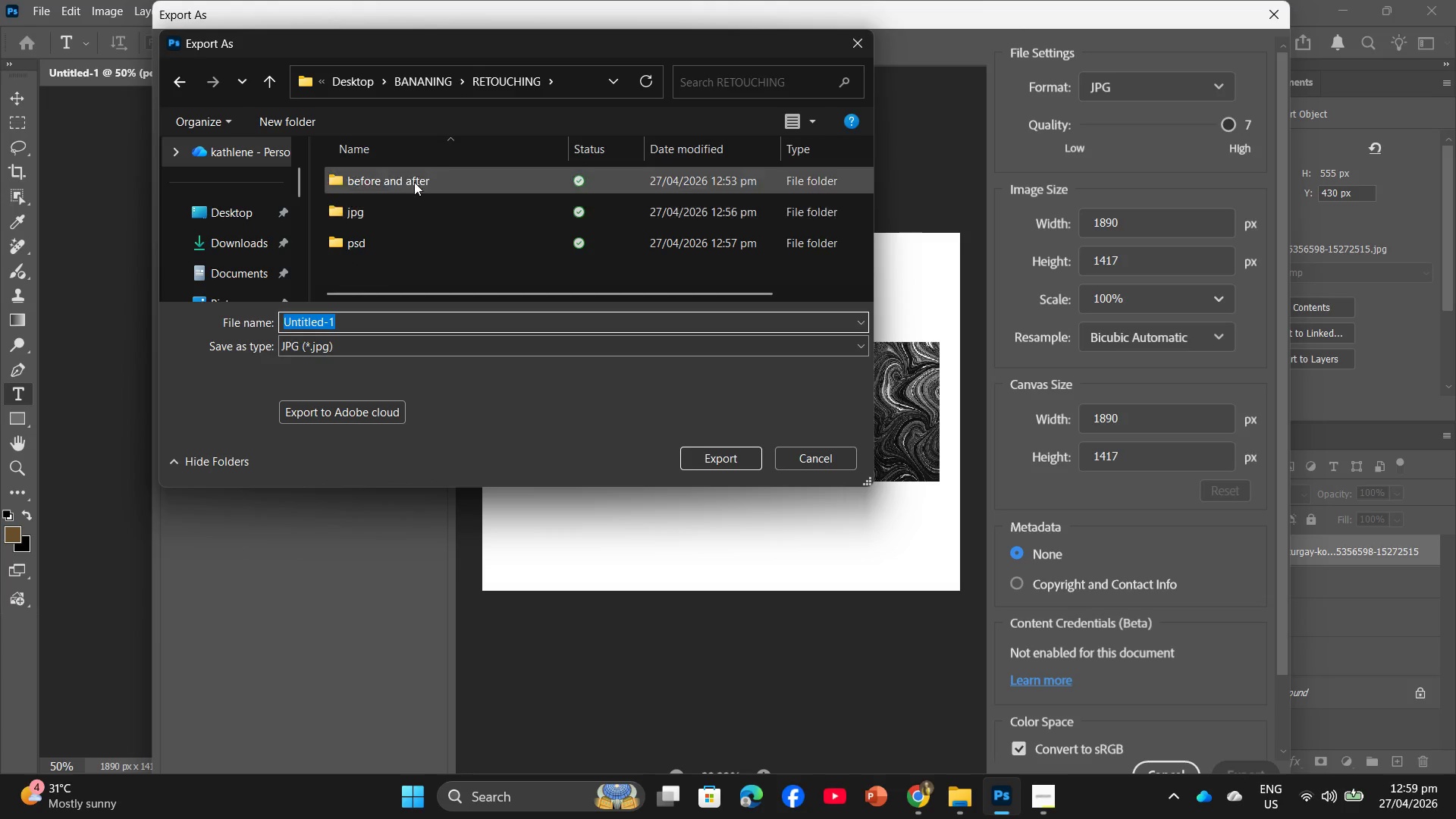 
double_click([414, 182])
 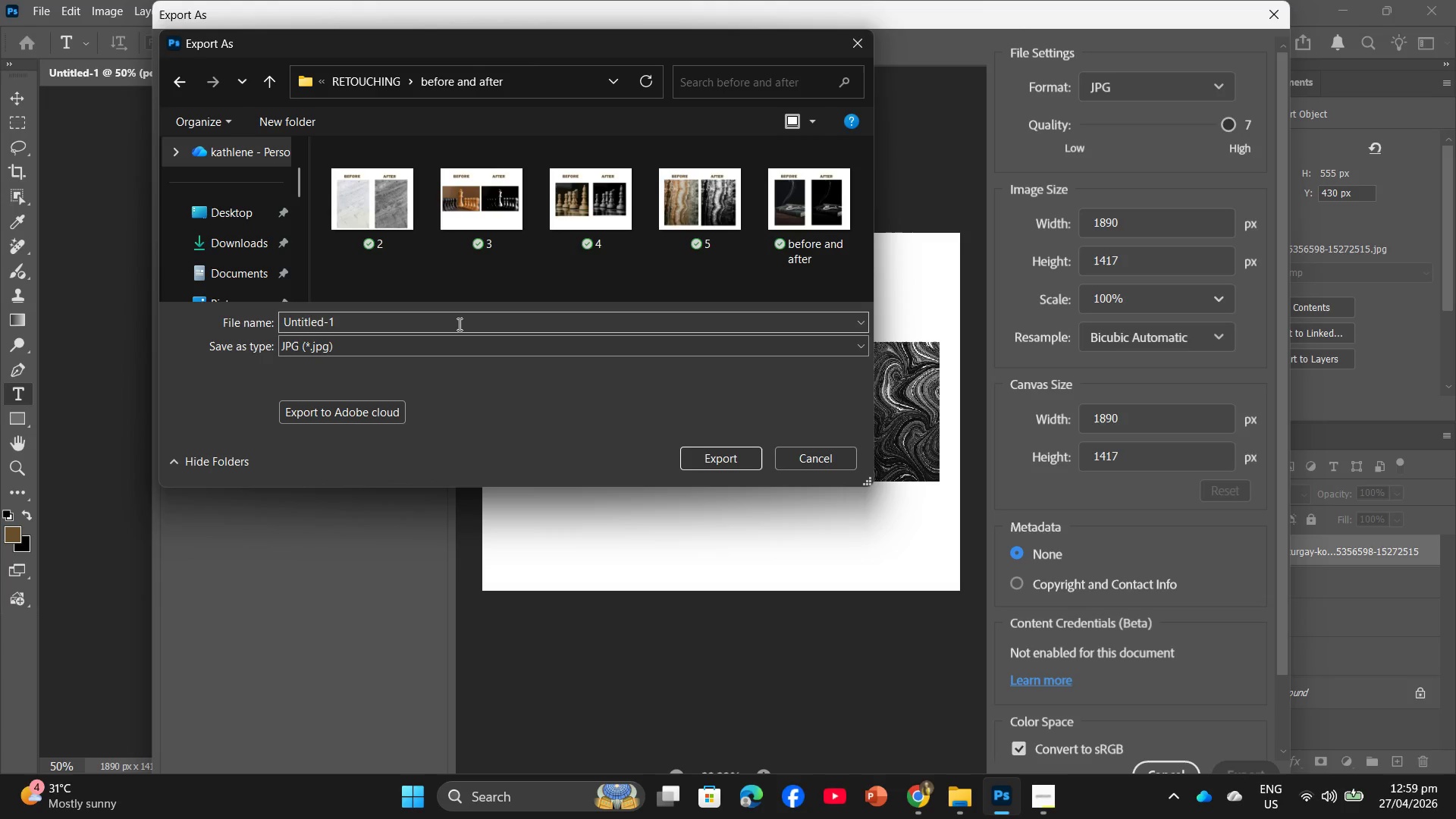 
left_click([458, 324])
 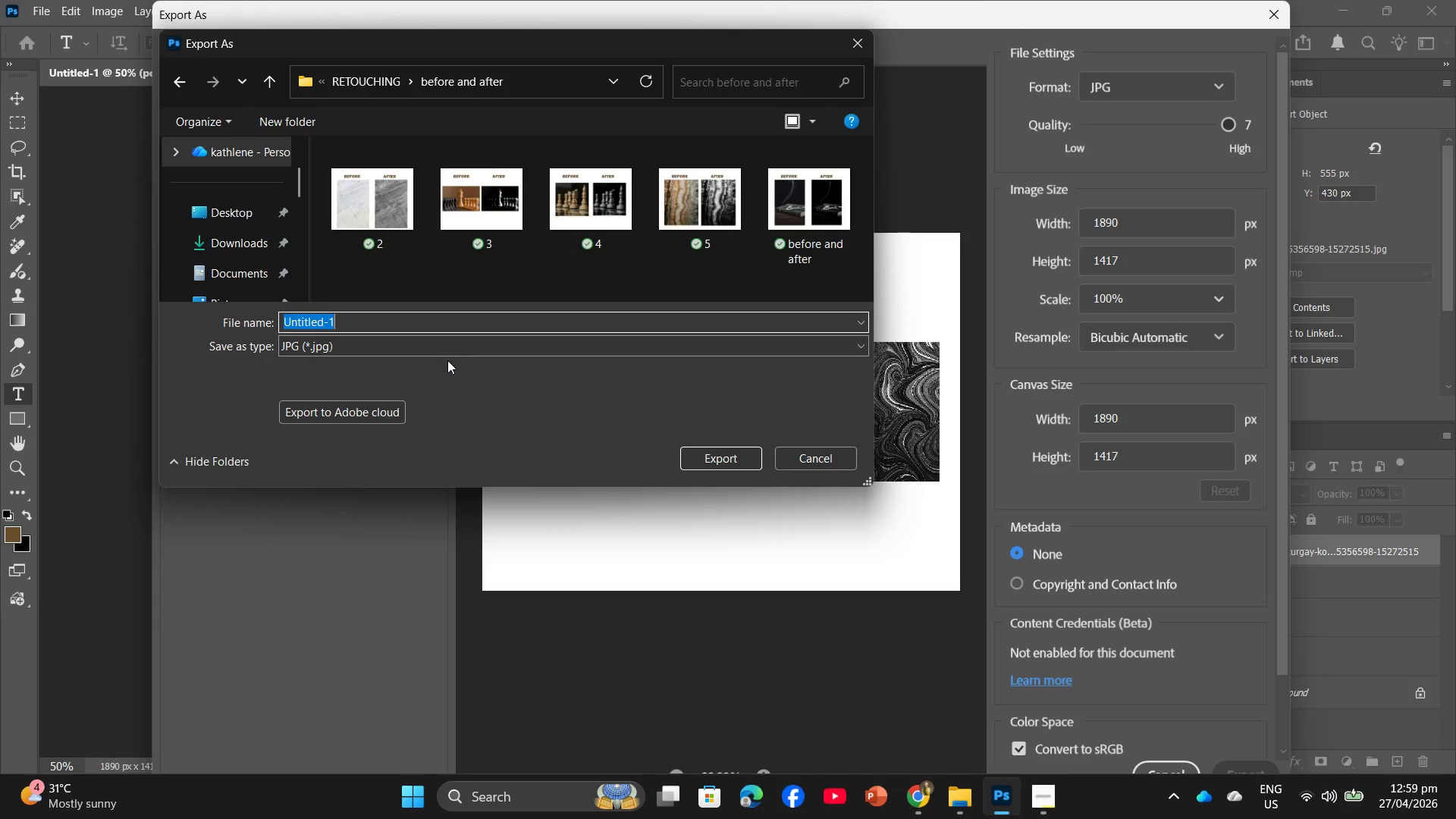 
key(Numpad5)
 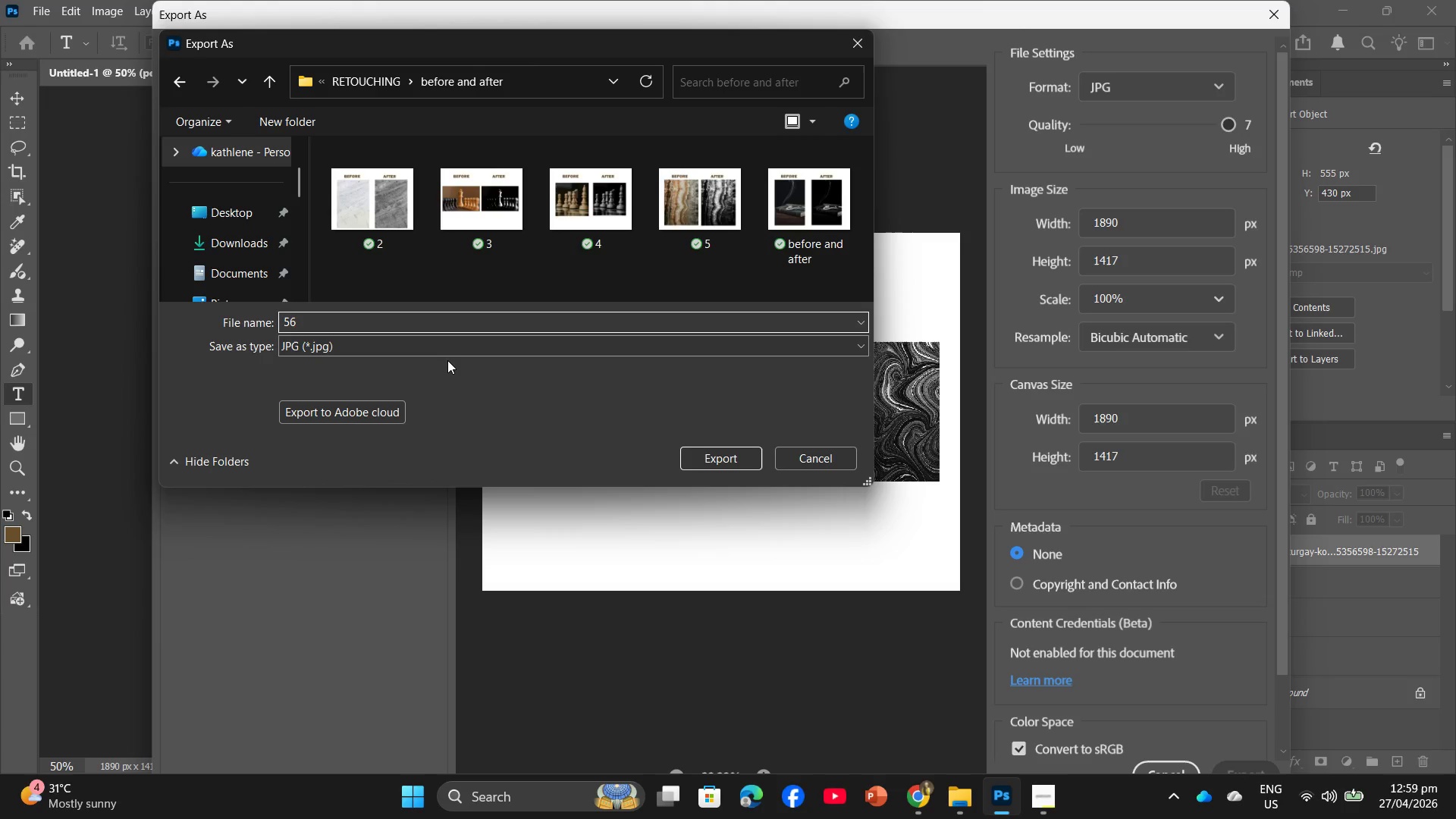 
key(Numpad6)
 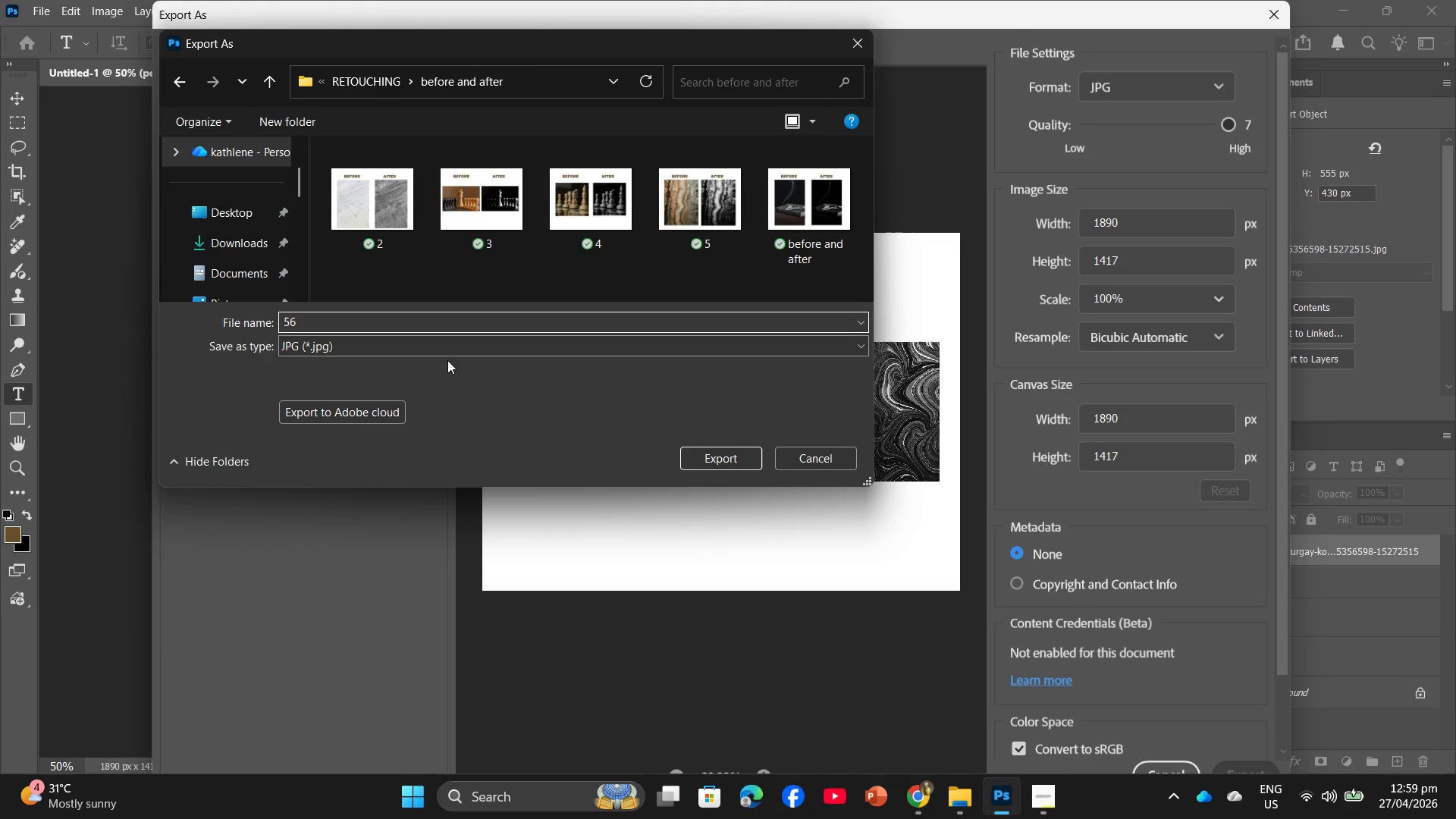 
key(Backspace)
 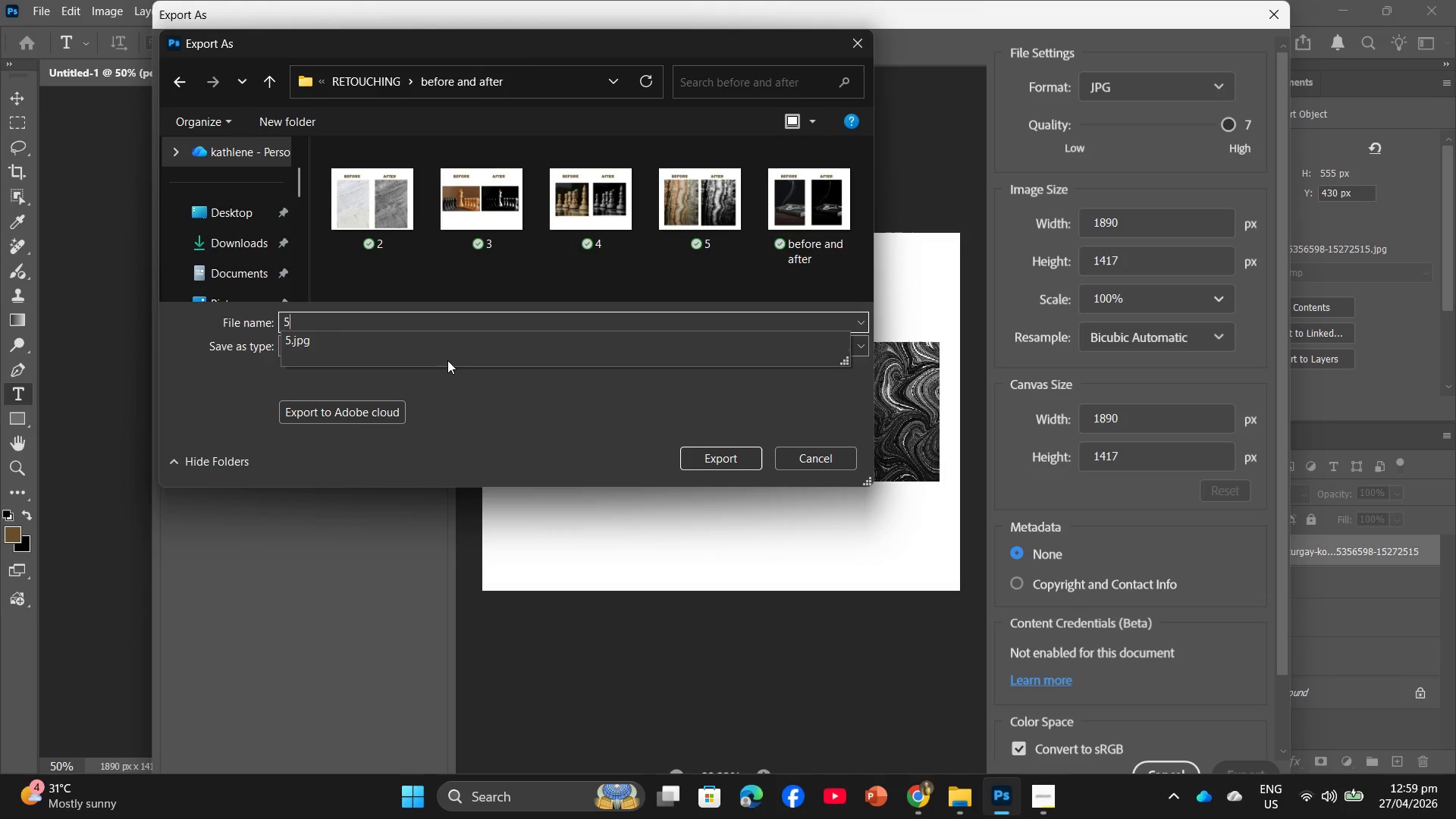 
key(Backspace)
 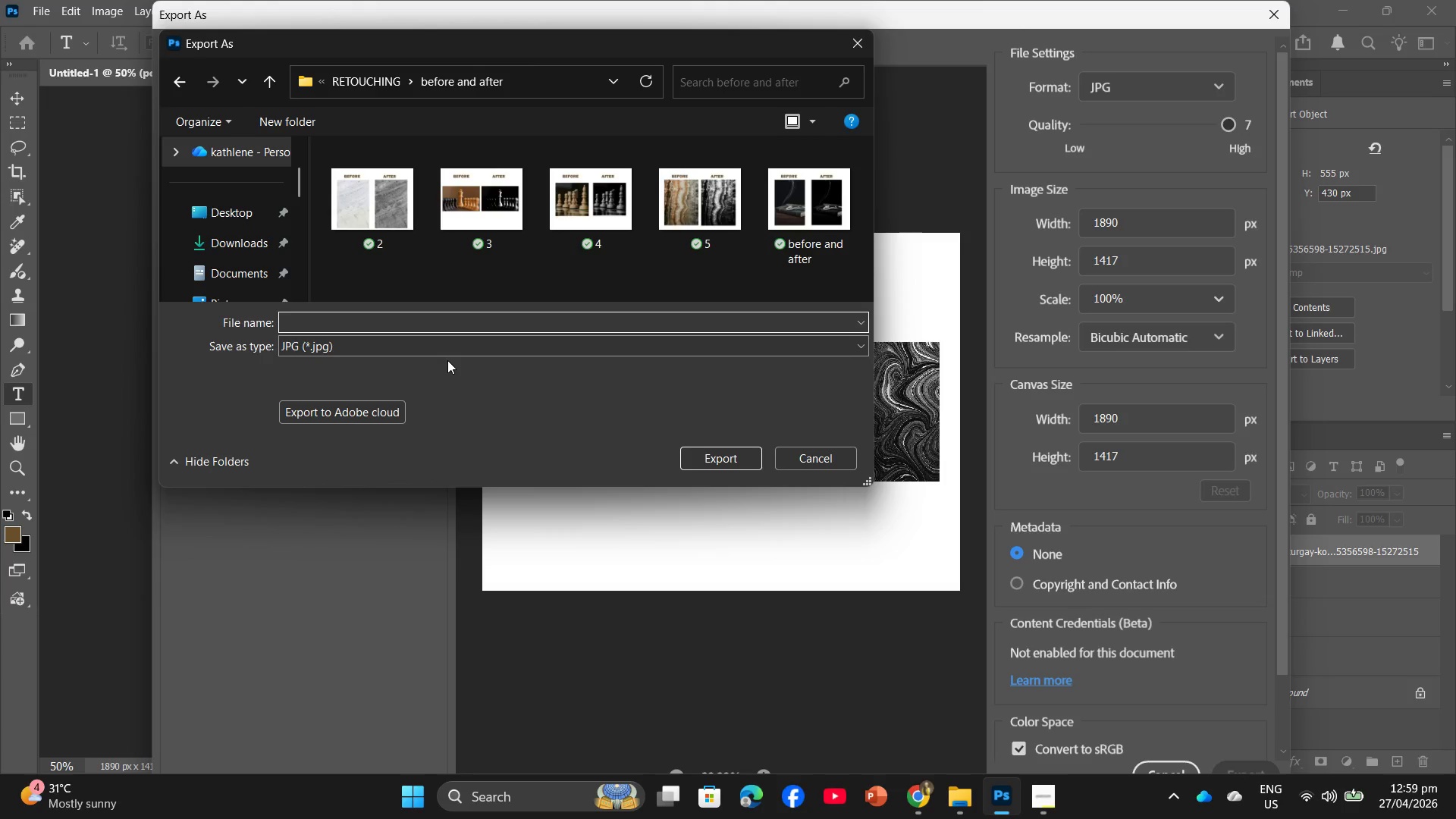 
key(Numpad5)
 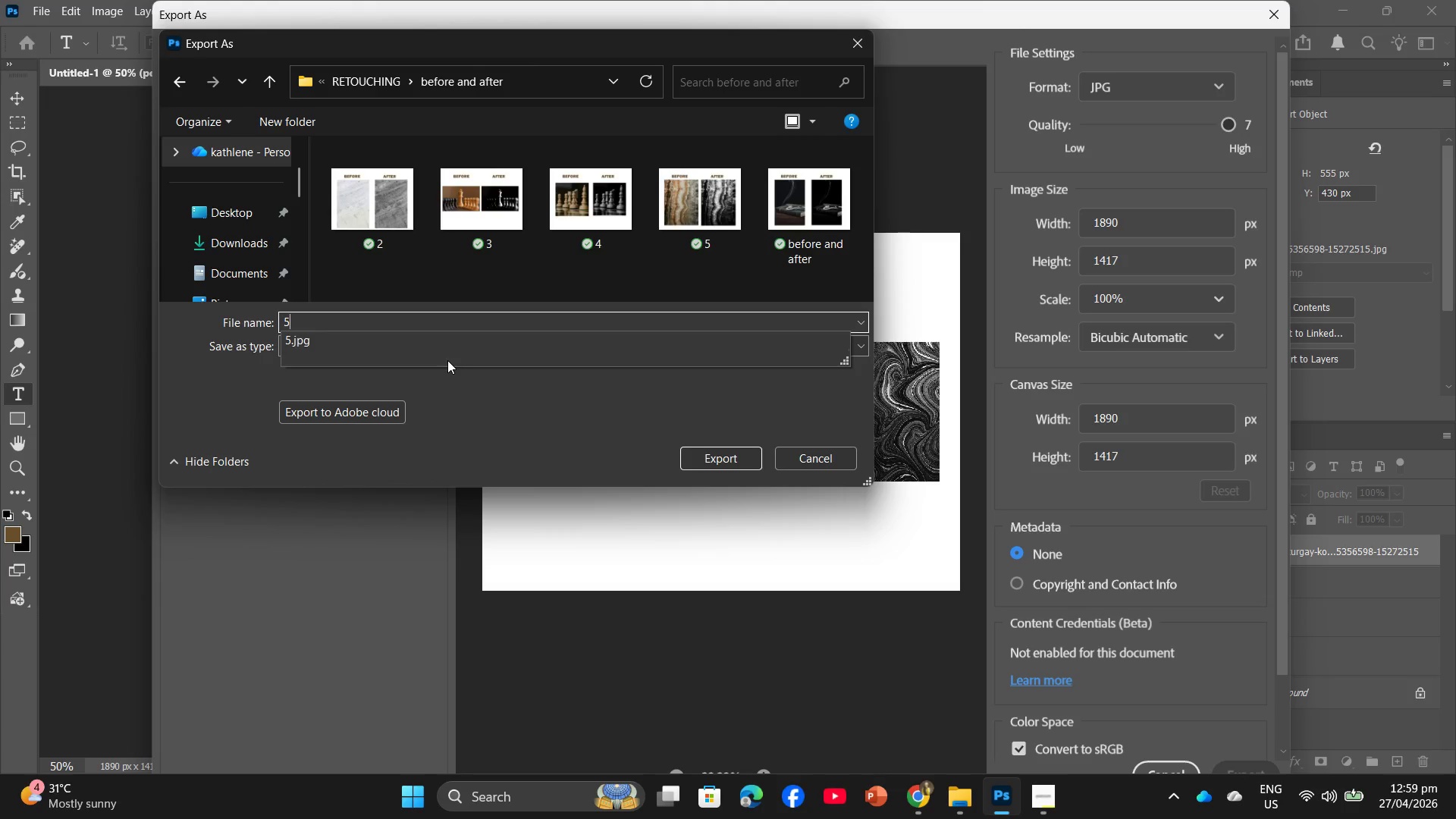 
key(Backspace)
 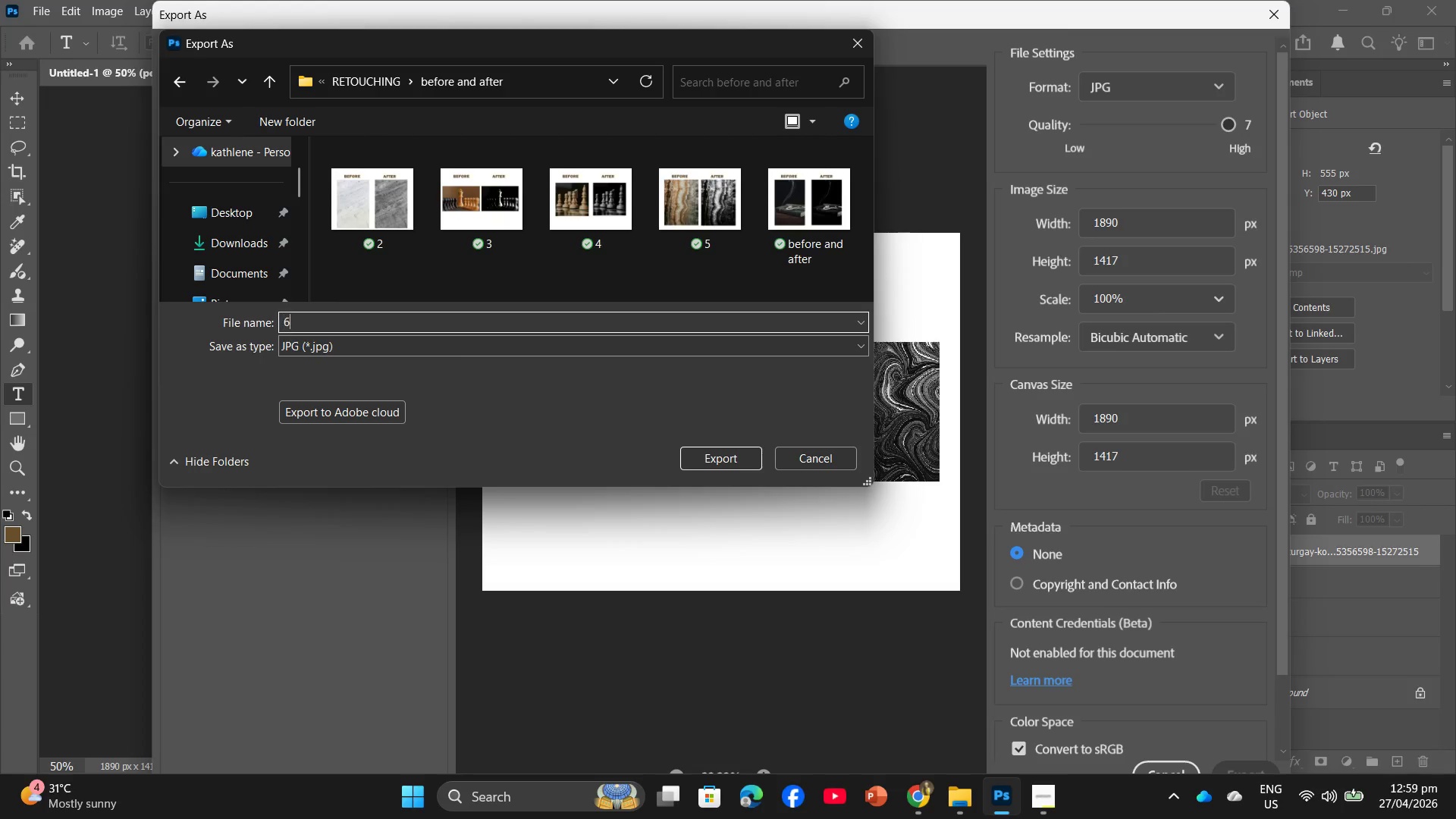 
key(Numpad6)
 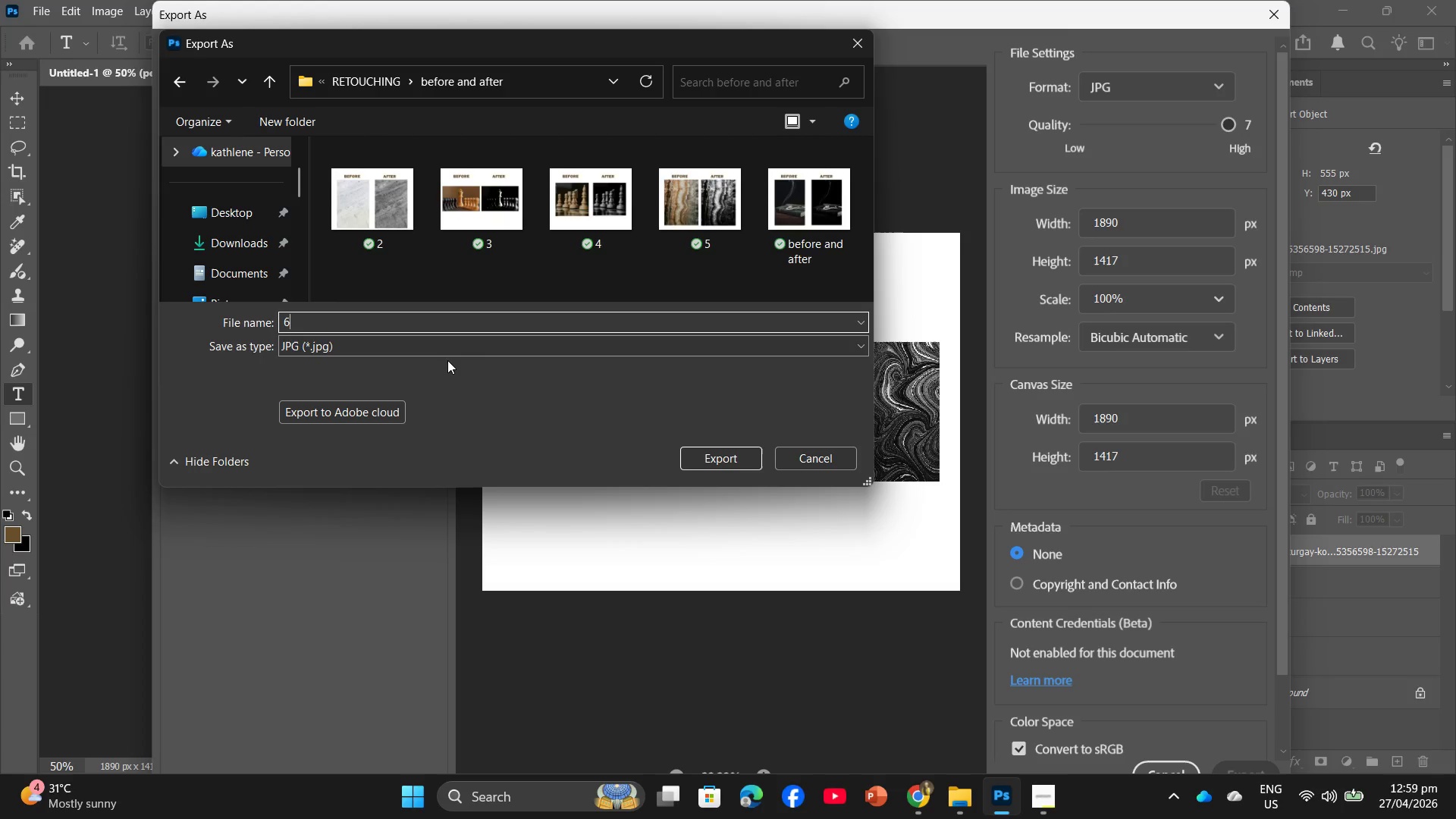 
key(Enter)
 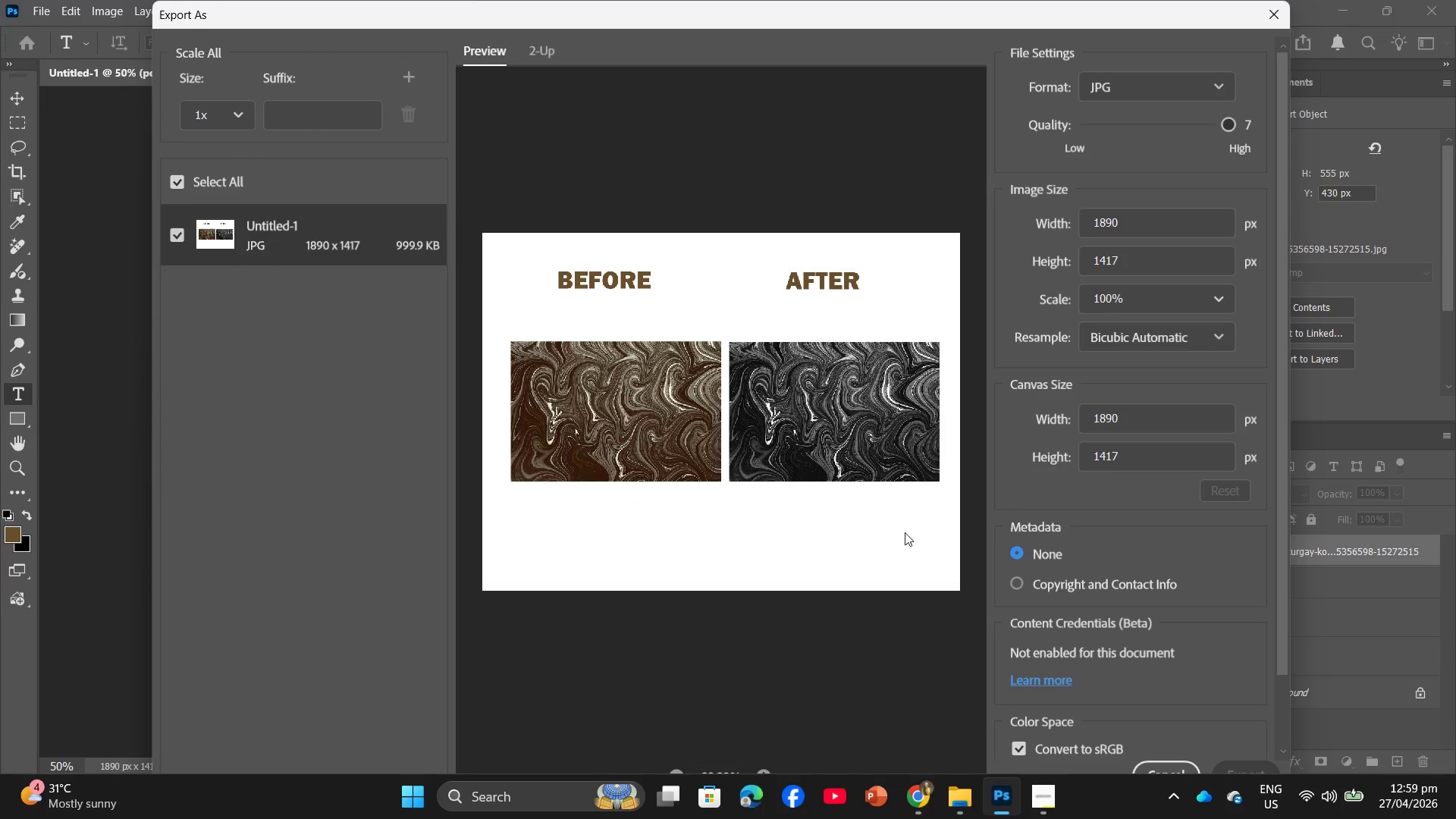 
mouse_move([1031, 807])